 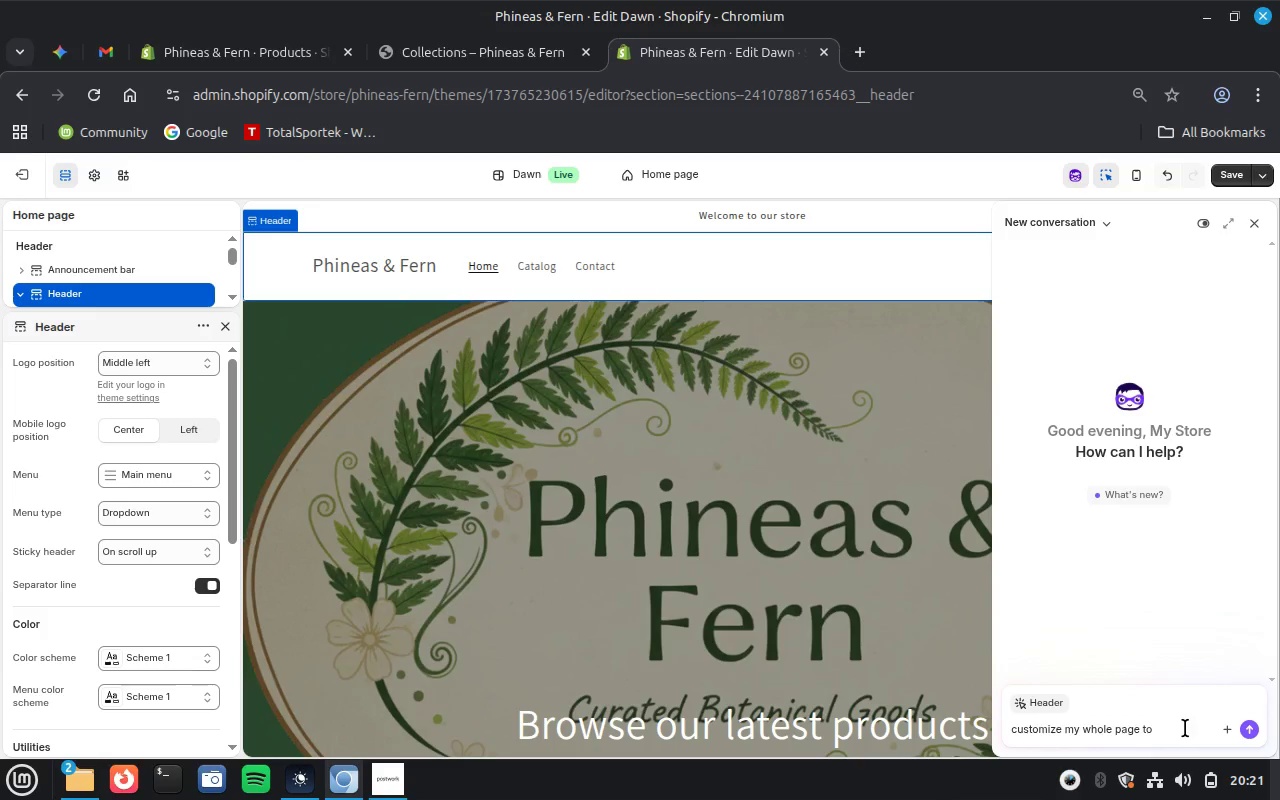 
key(Control+V)
 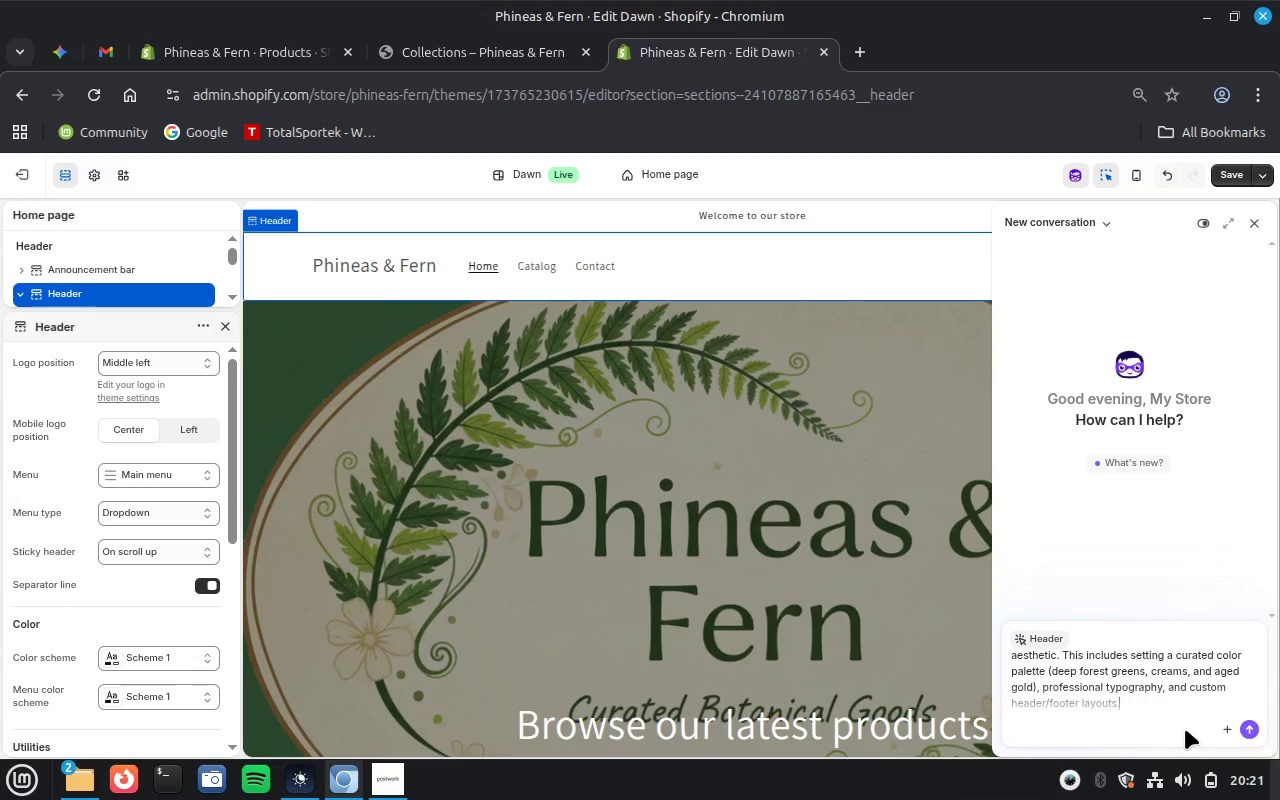 
key(Enter)
 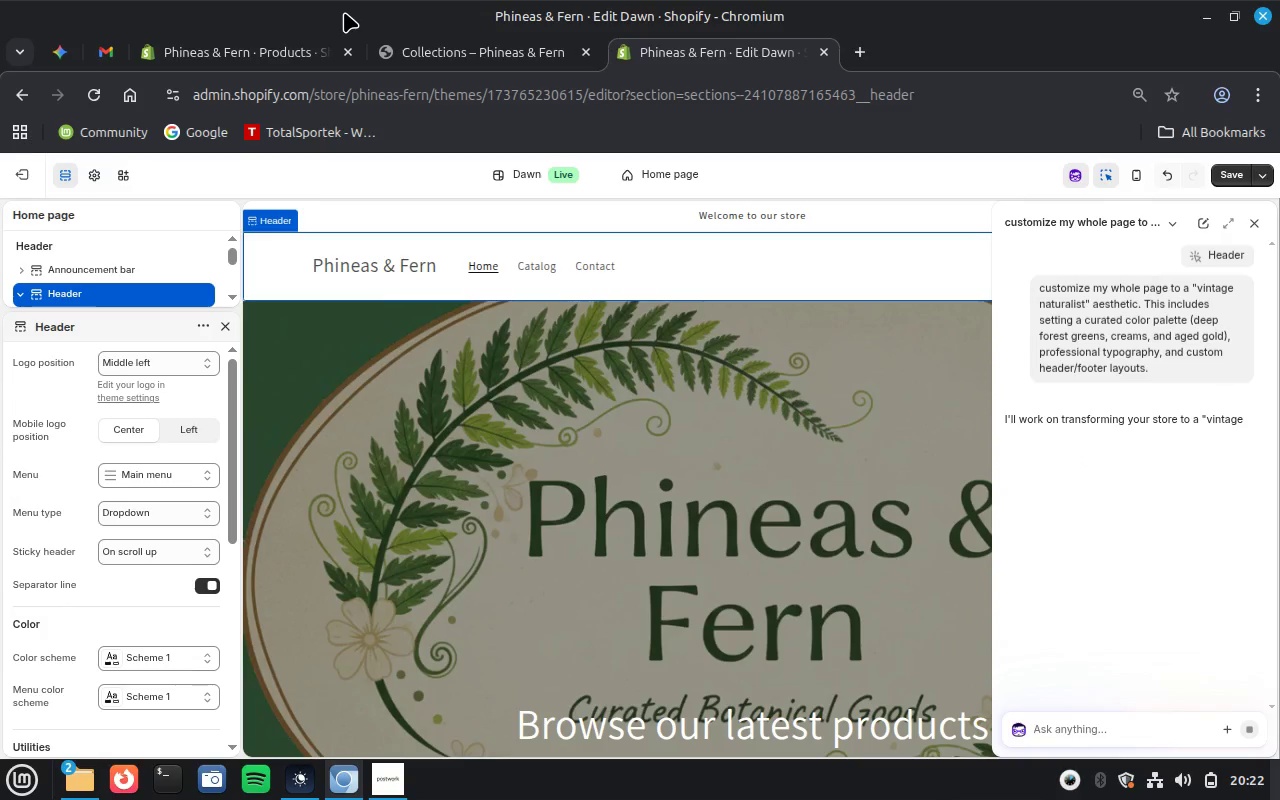 
wait(13.15)
 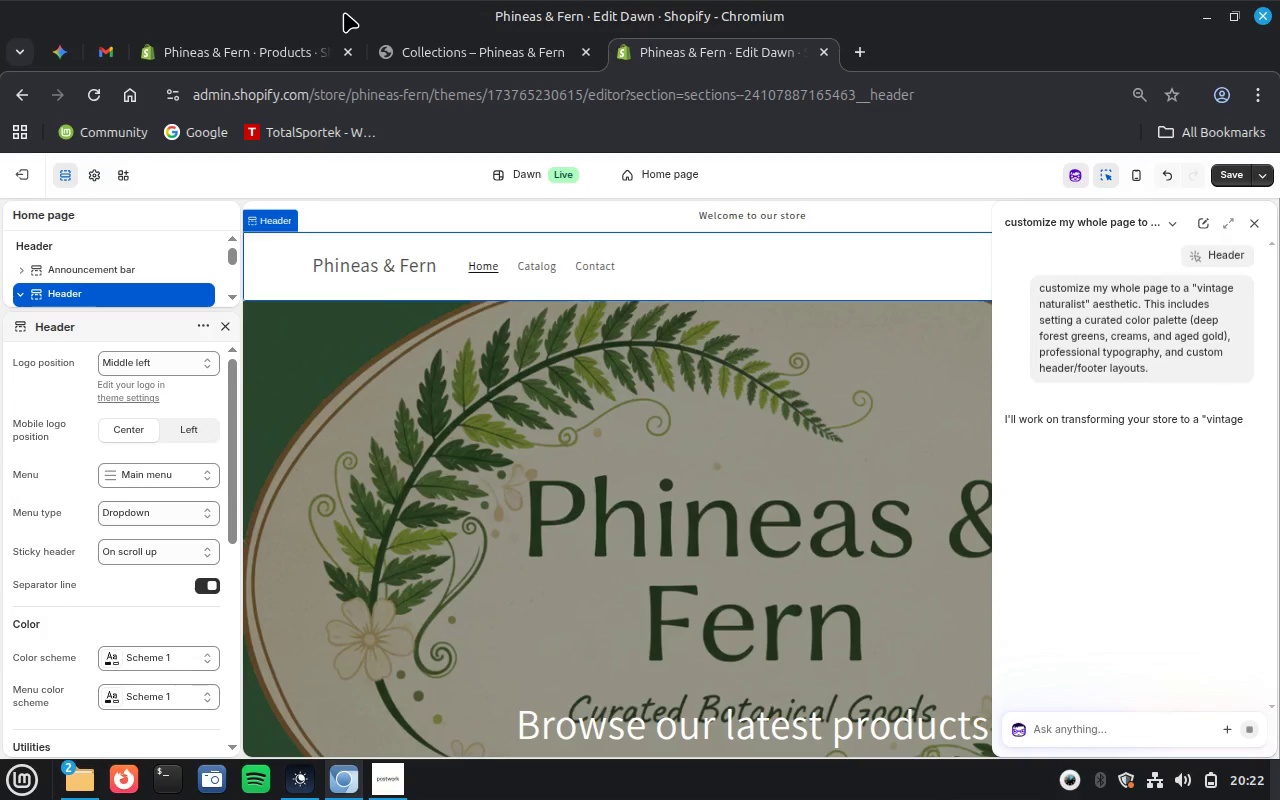 
left_click([218, 54])
 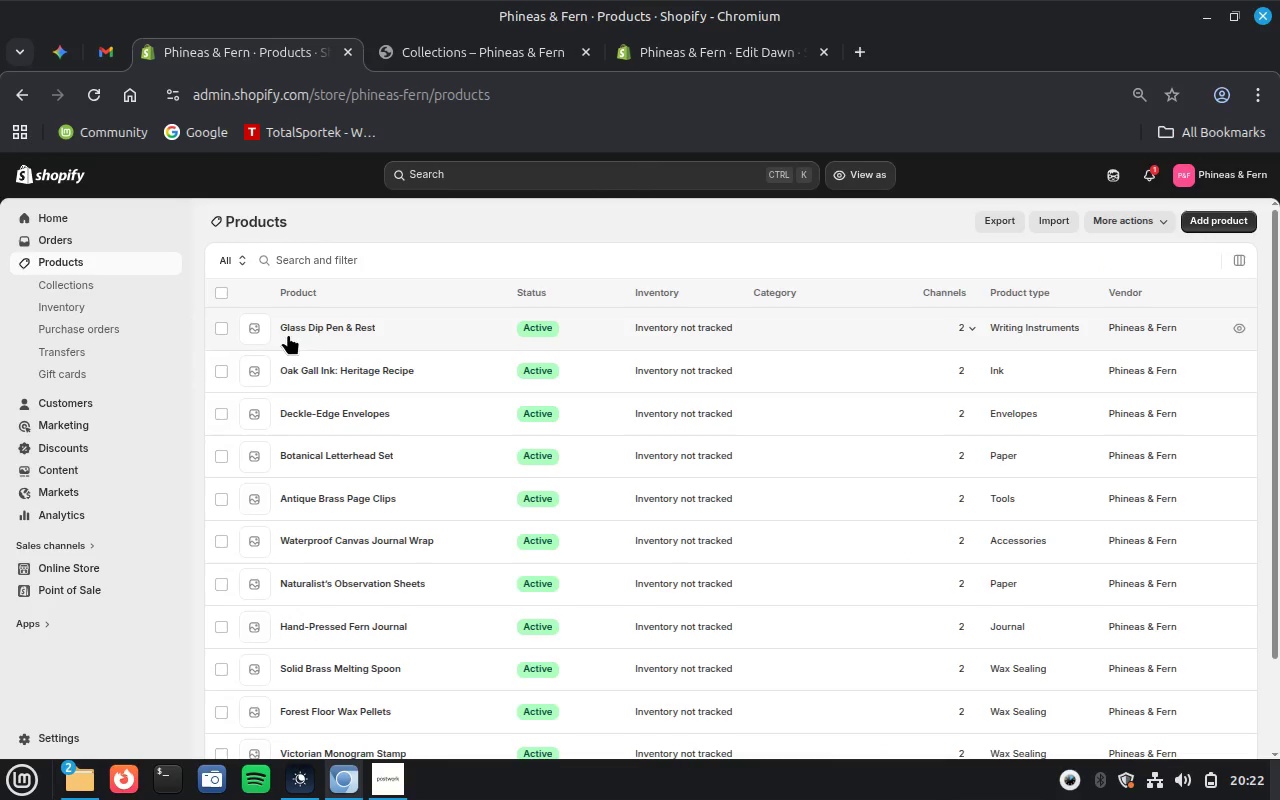 
wait(11.71)
 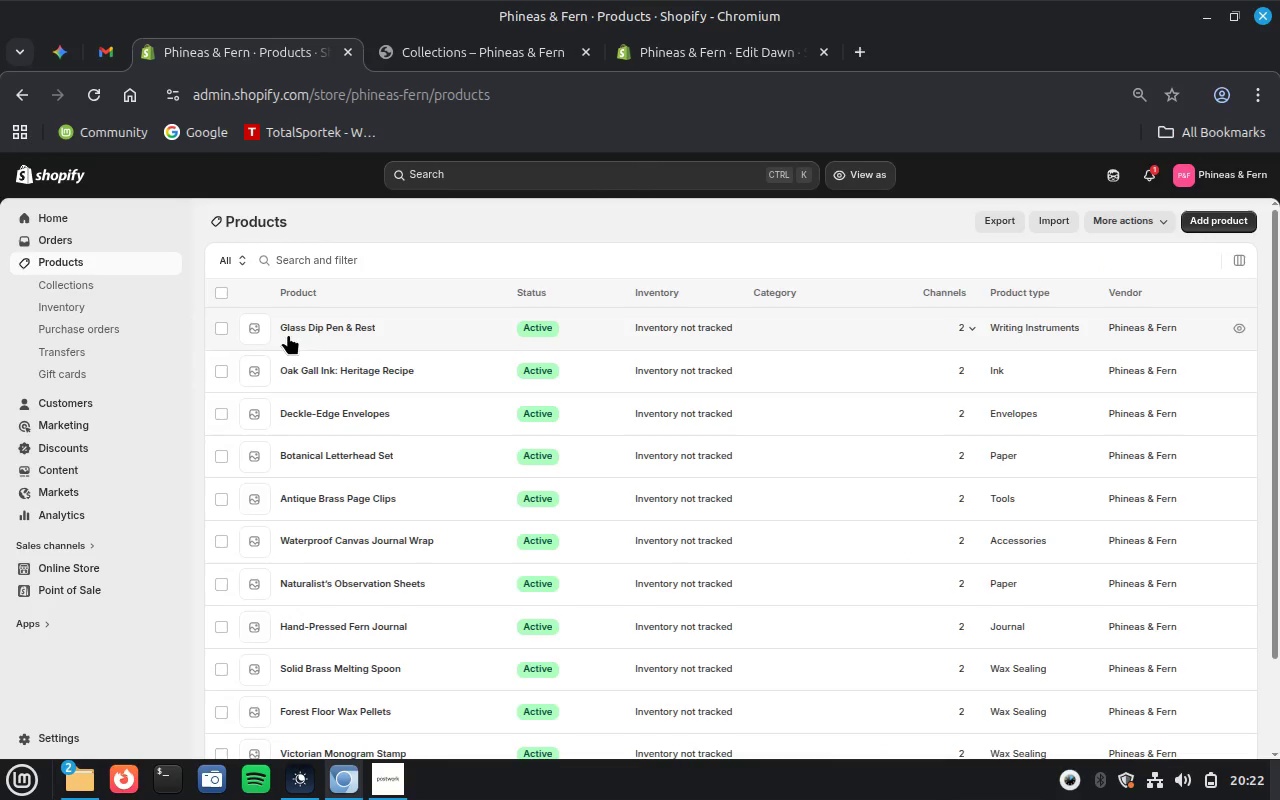 
left_click([322, 324])
 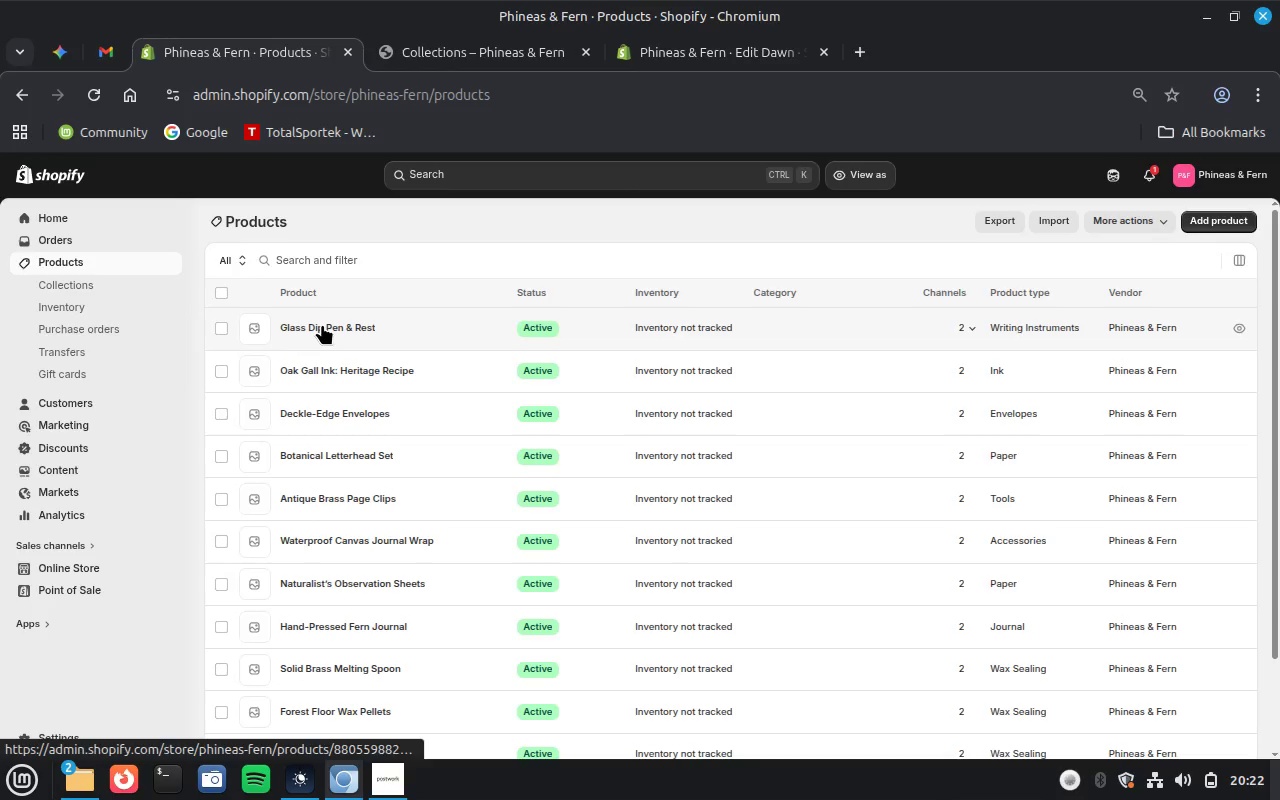 
wait(16.23)
 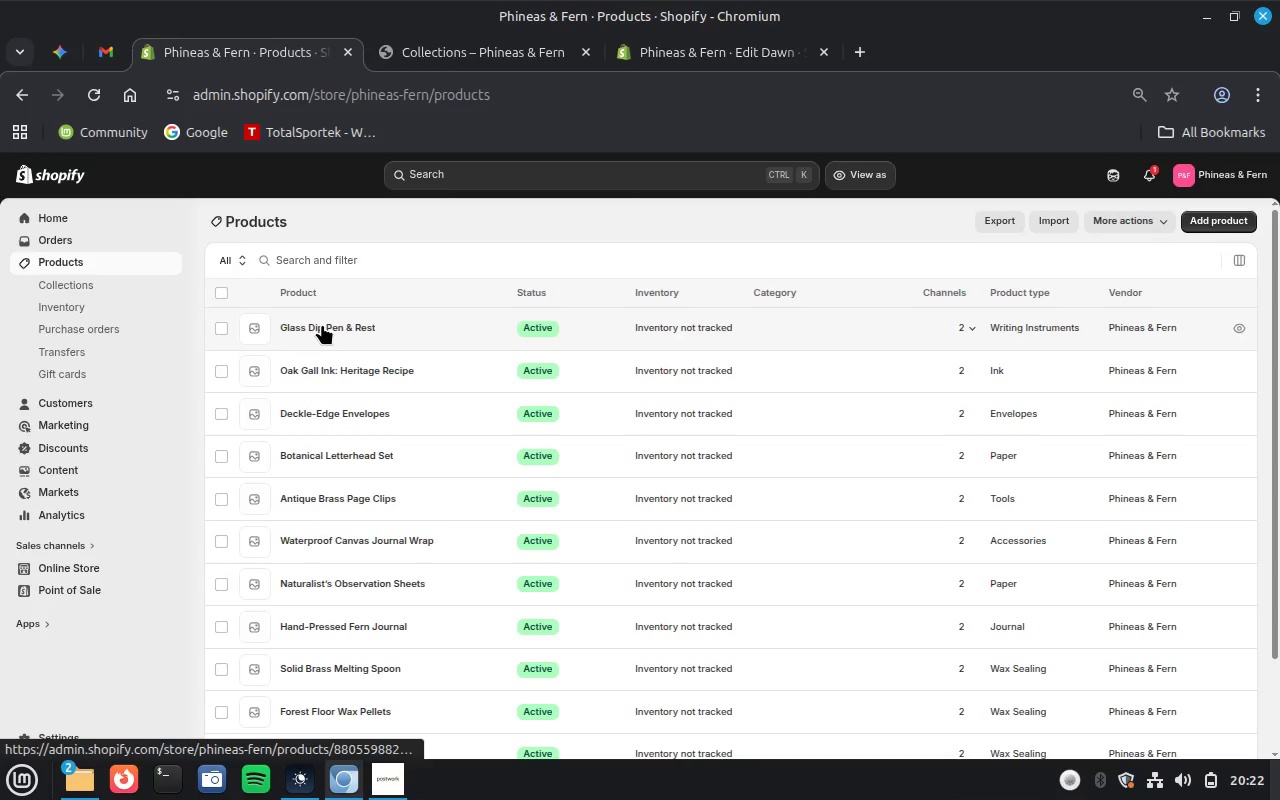 
mouse_move([453, 275])
 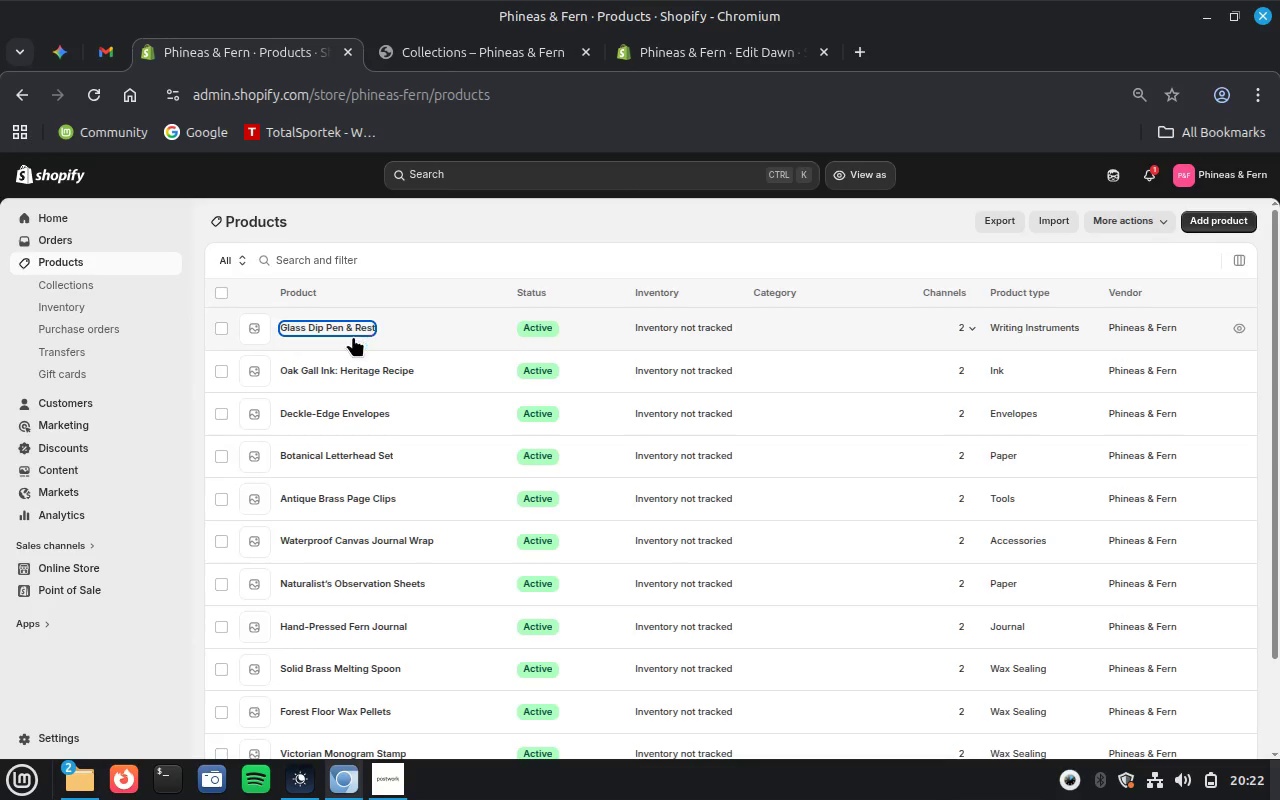 
left_click([354, 328])
 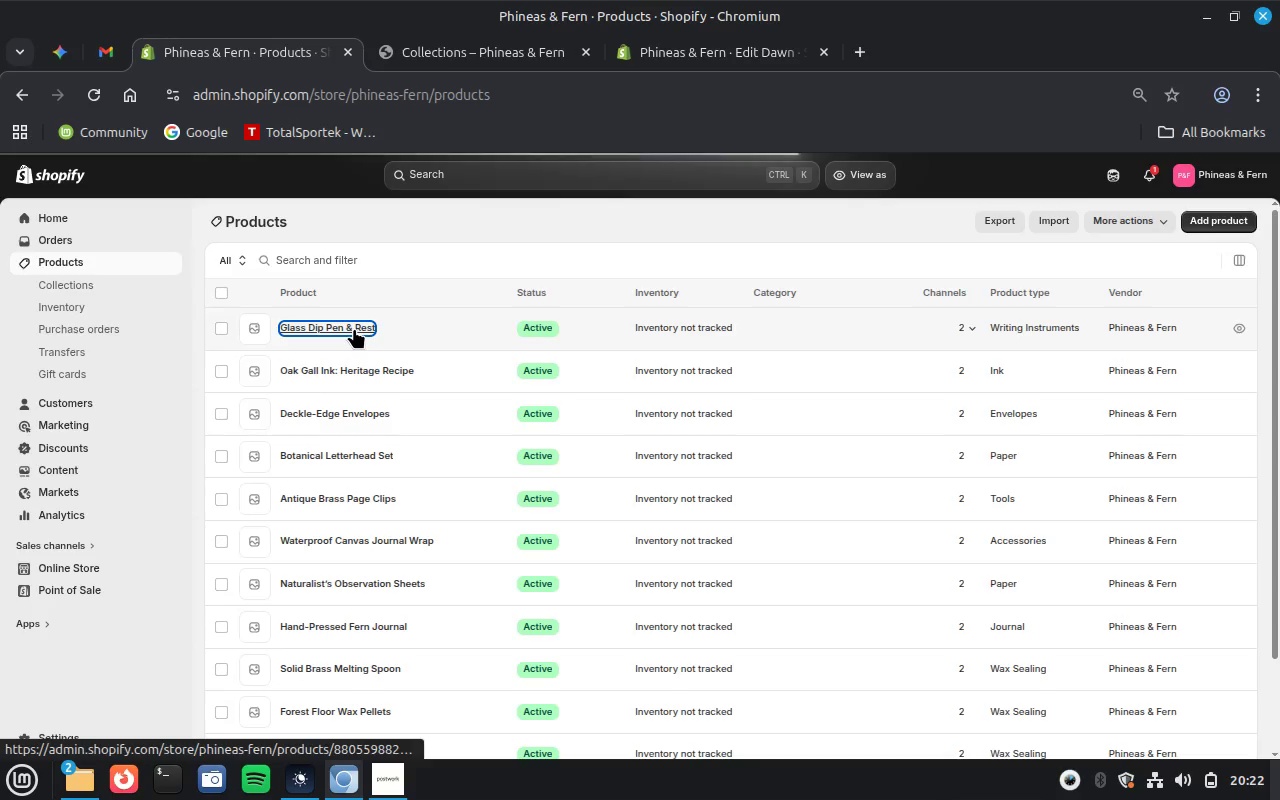 
wait(5.73)
 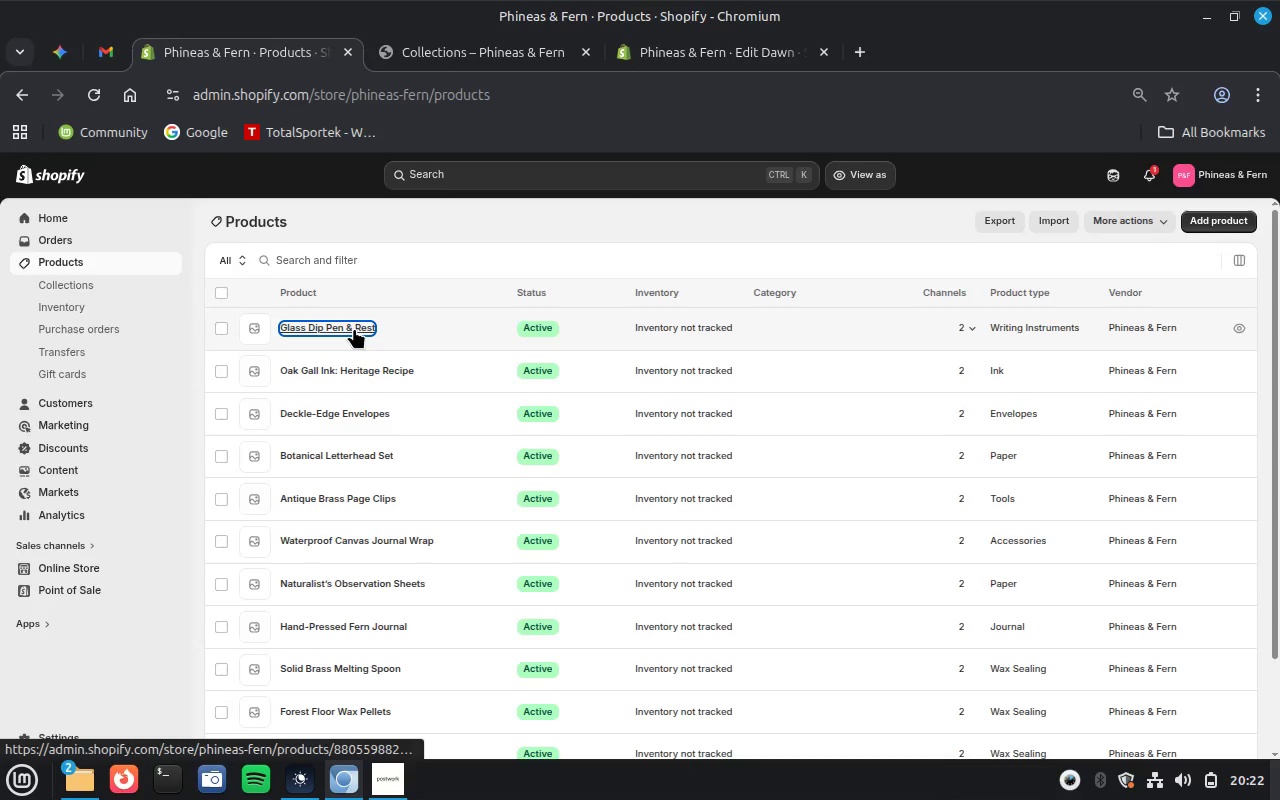 
left_click([708, 55])
 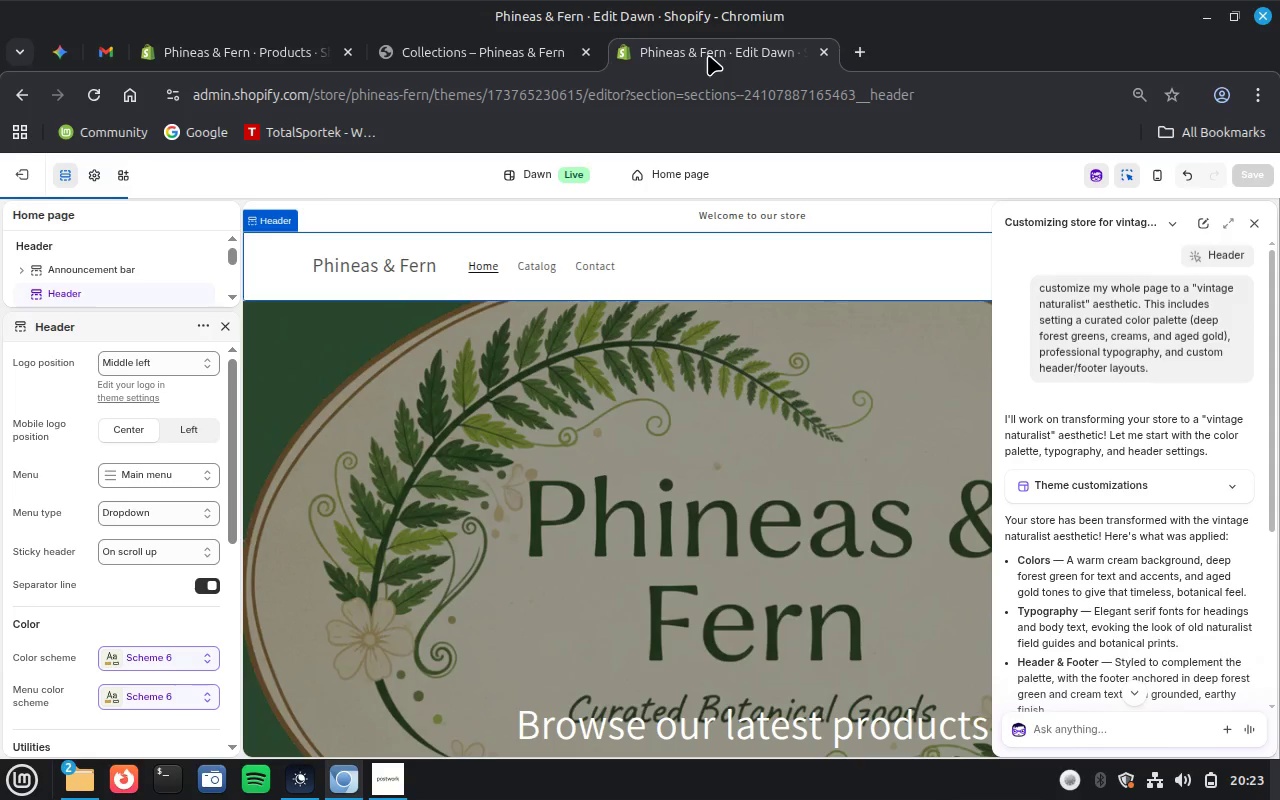 
wait(17.19)
 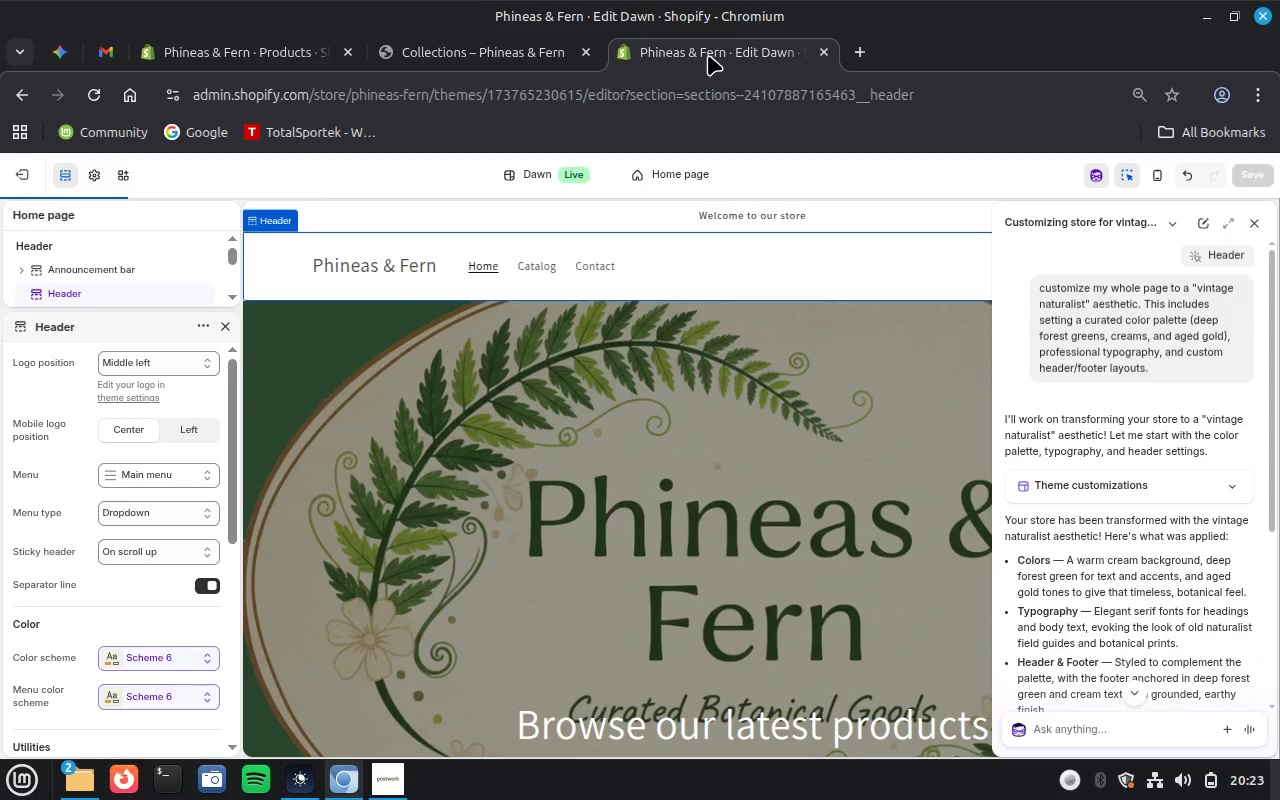 
scroll: coordinate [1155, 592], scroll_direction: down, amount: 6.0
 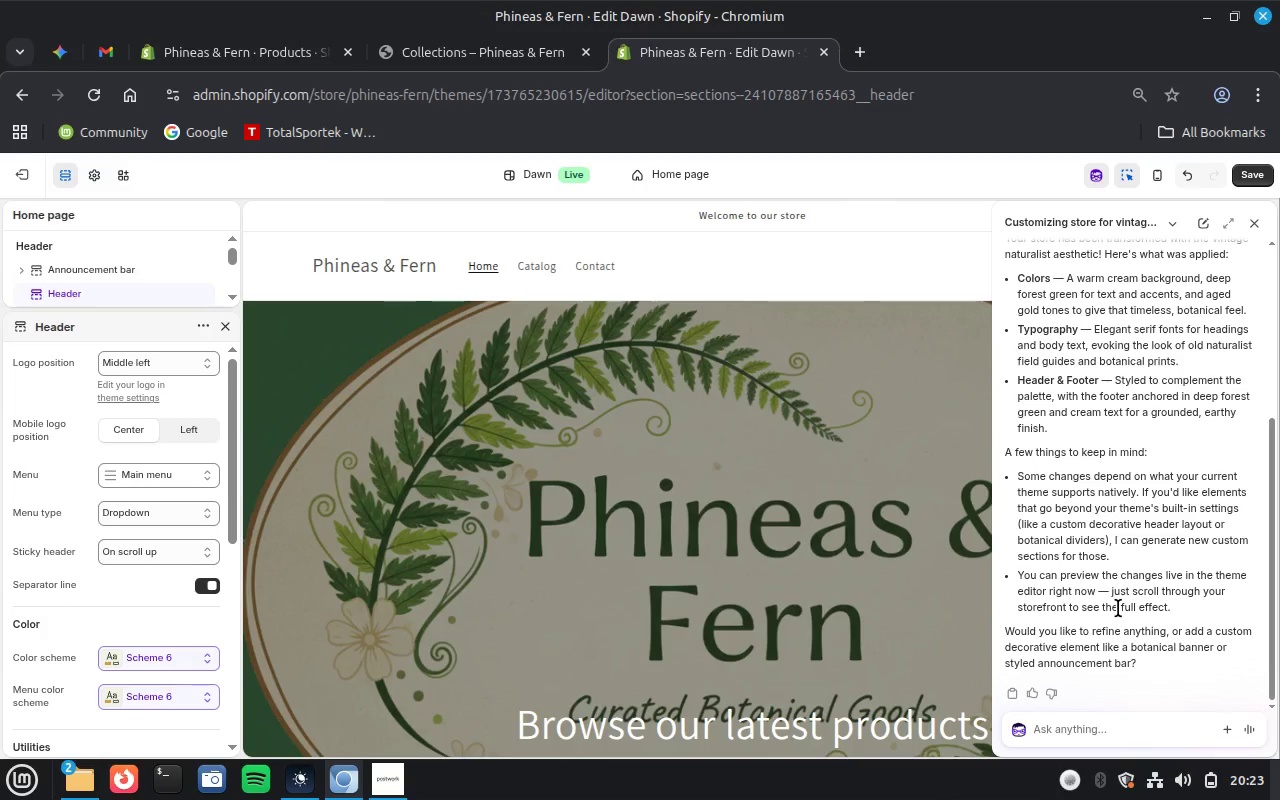 
wait(12.63)
 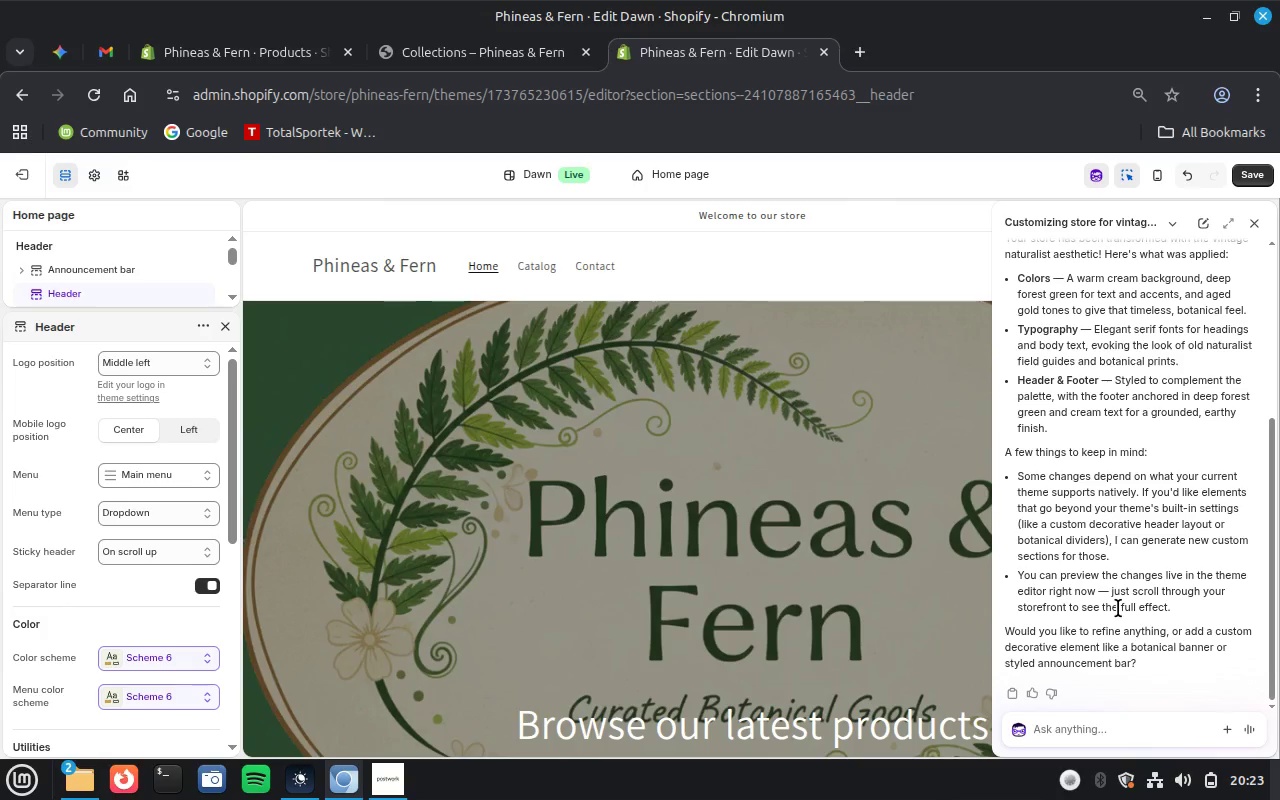 
scroll: coordinate [784, 586], scroll_direction: down, amount: 22.0
 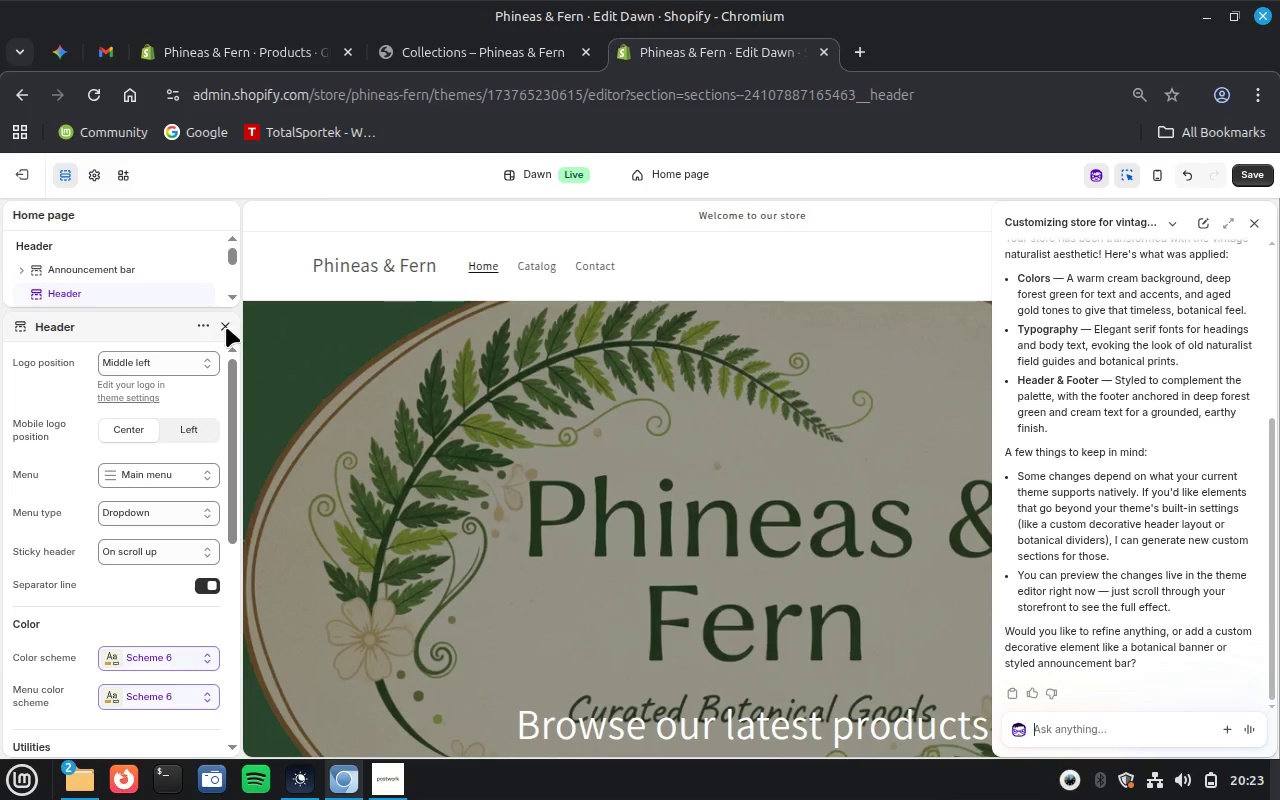 
left_click([224, 324])
 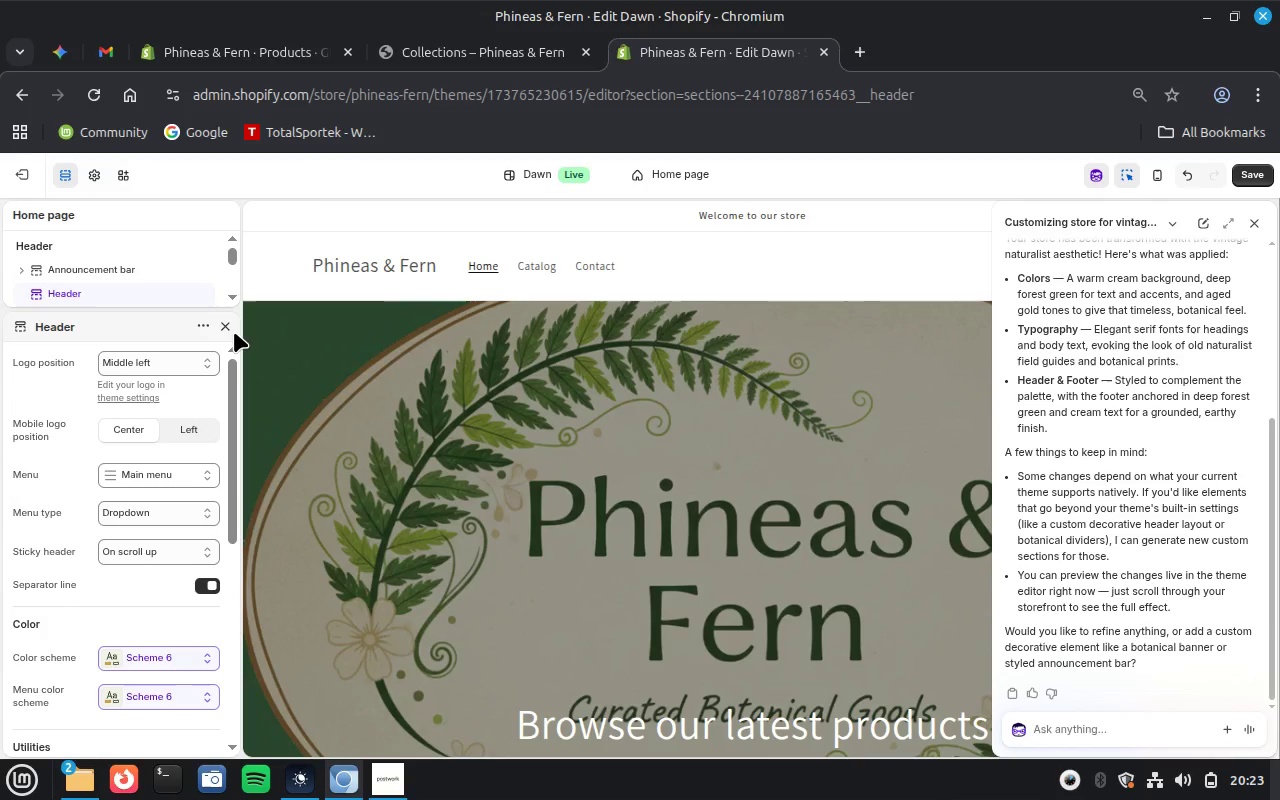 
wait(15.27)
 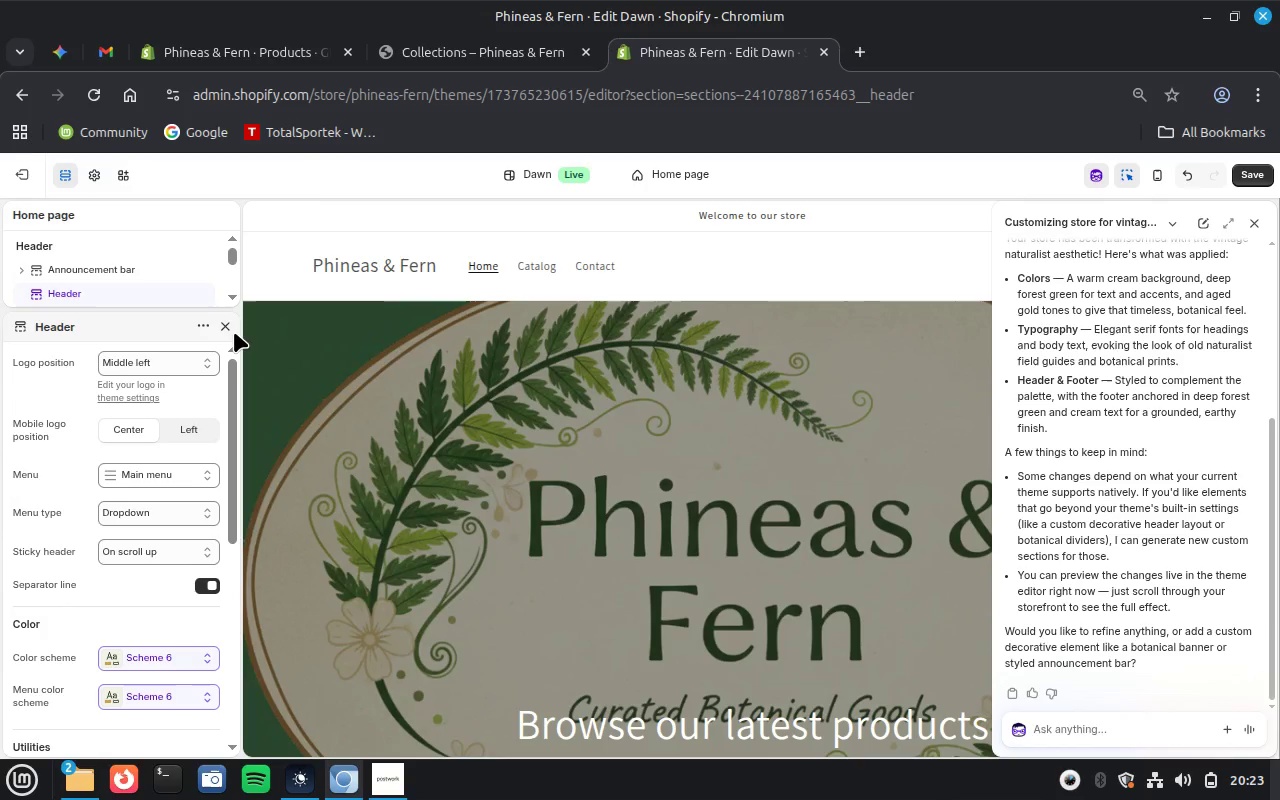 
left_click([226, 324])
 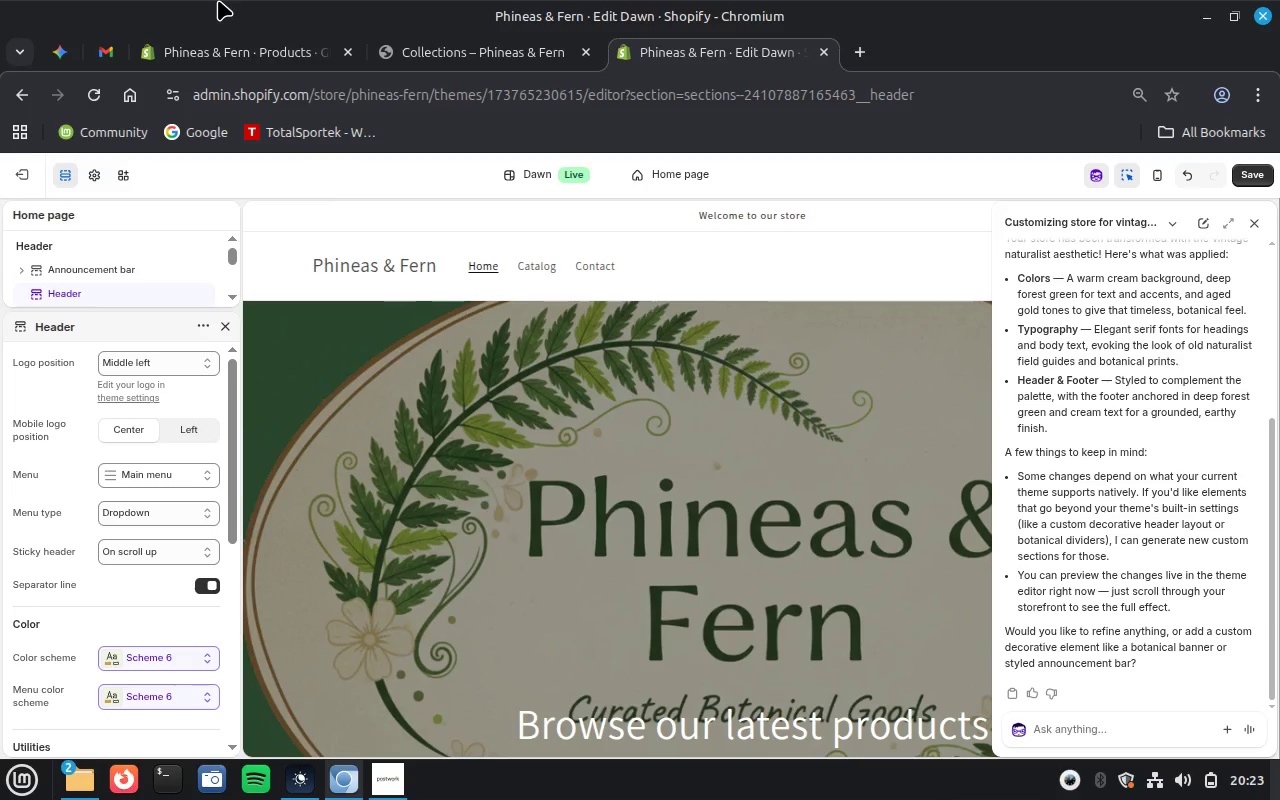 
left_click([245, 57])
 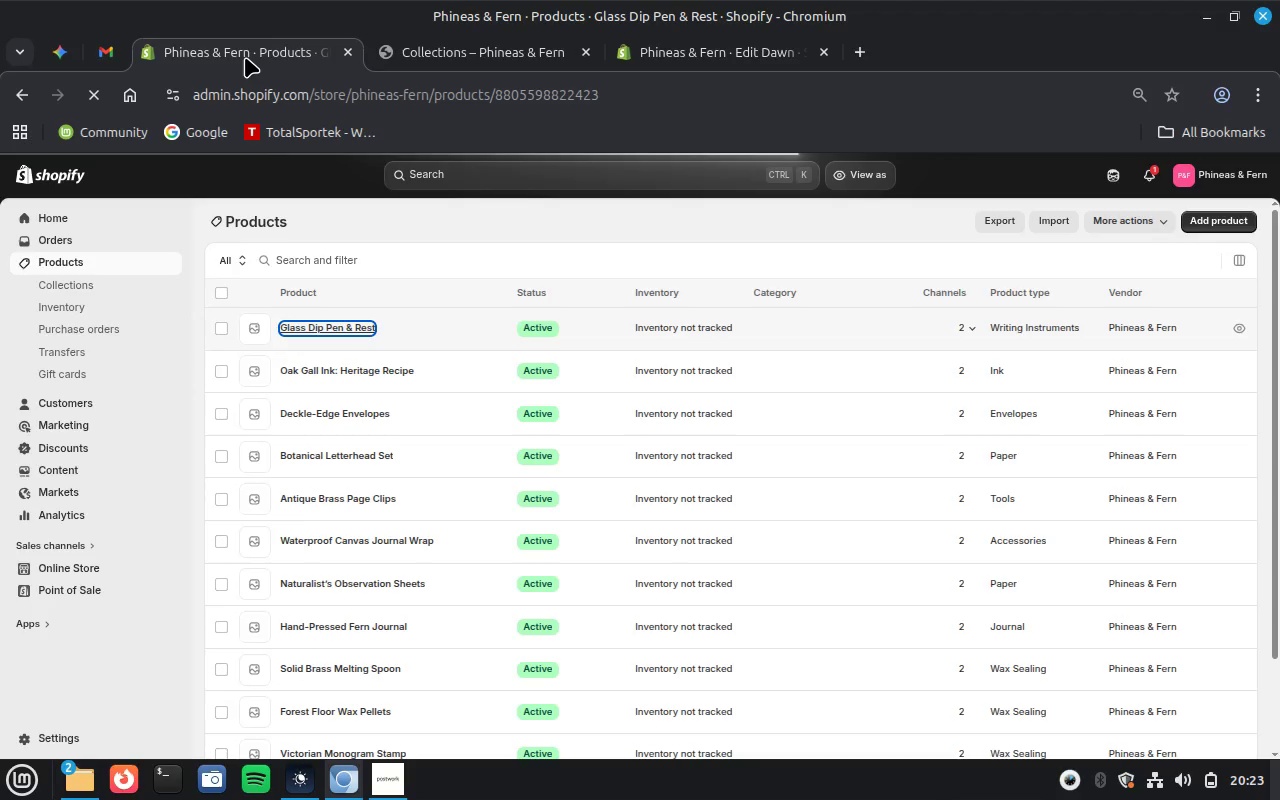 
wait(10.66)
 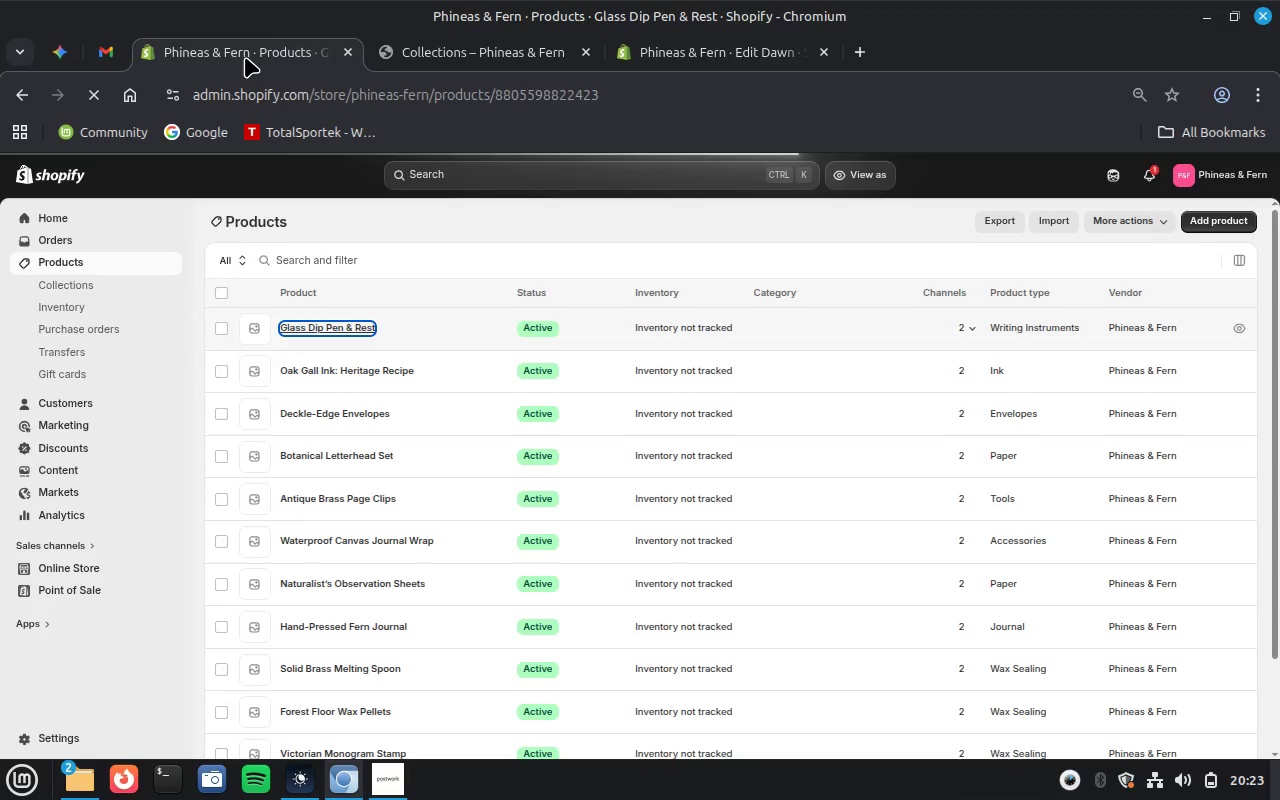 
left_click([823, 50])
 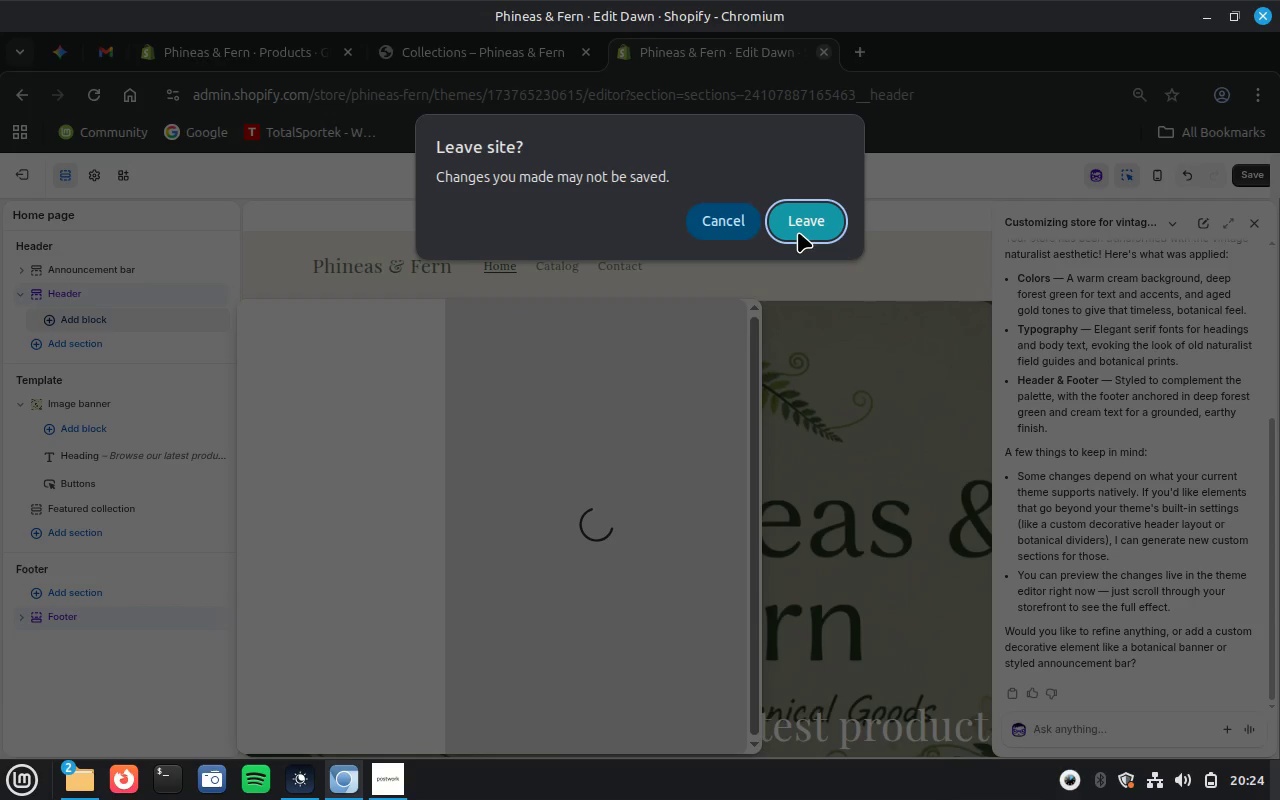 
wait(5.68)
 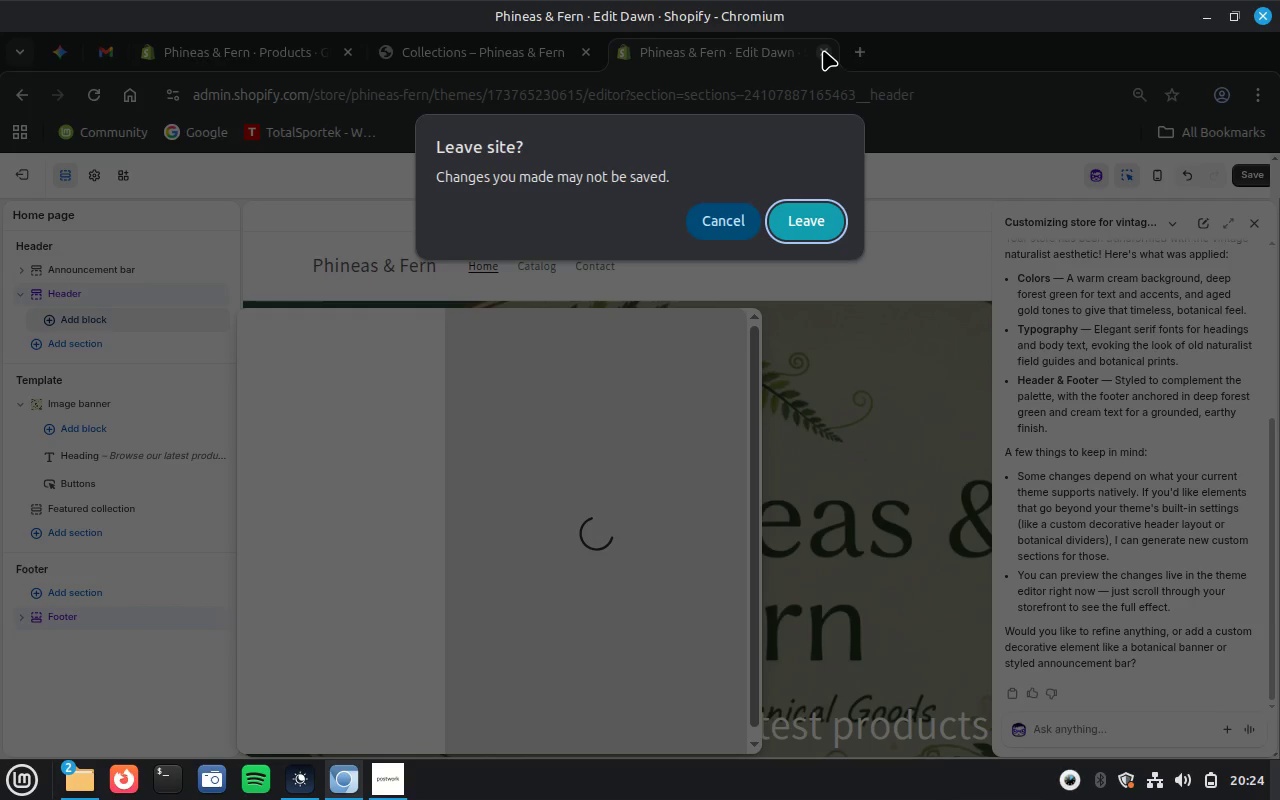 
left_click([729, 230])
 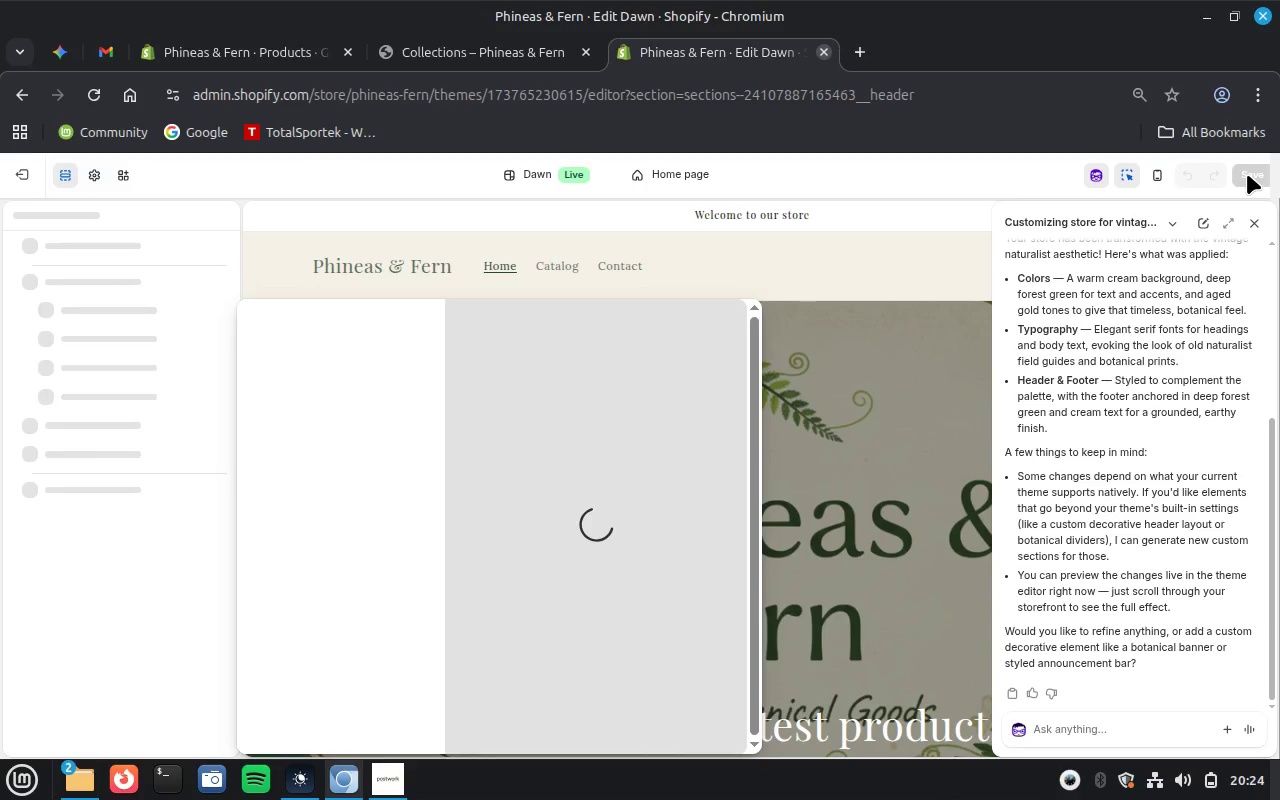 
wait(10.21)
 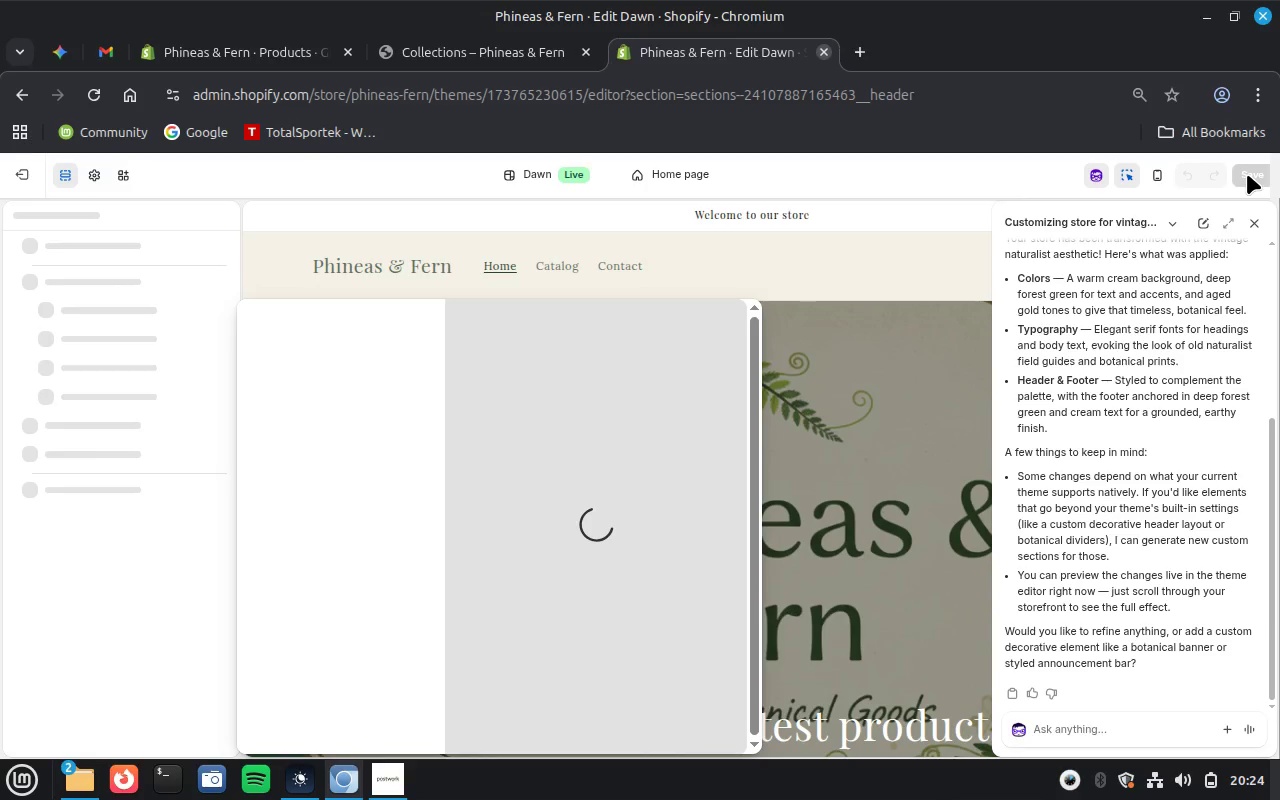 
key(Escape)
 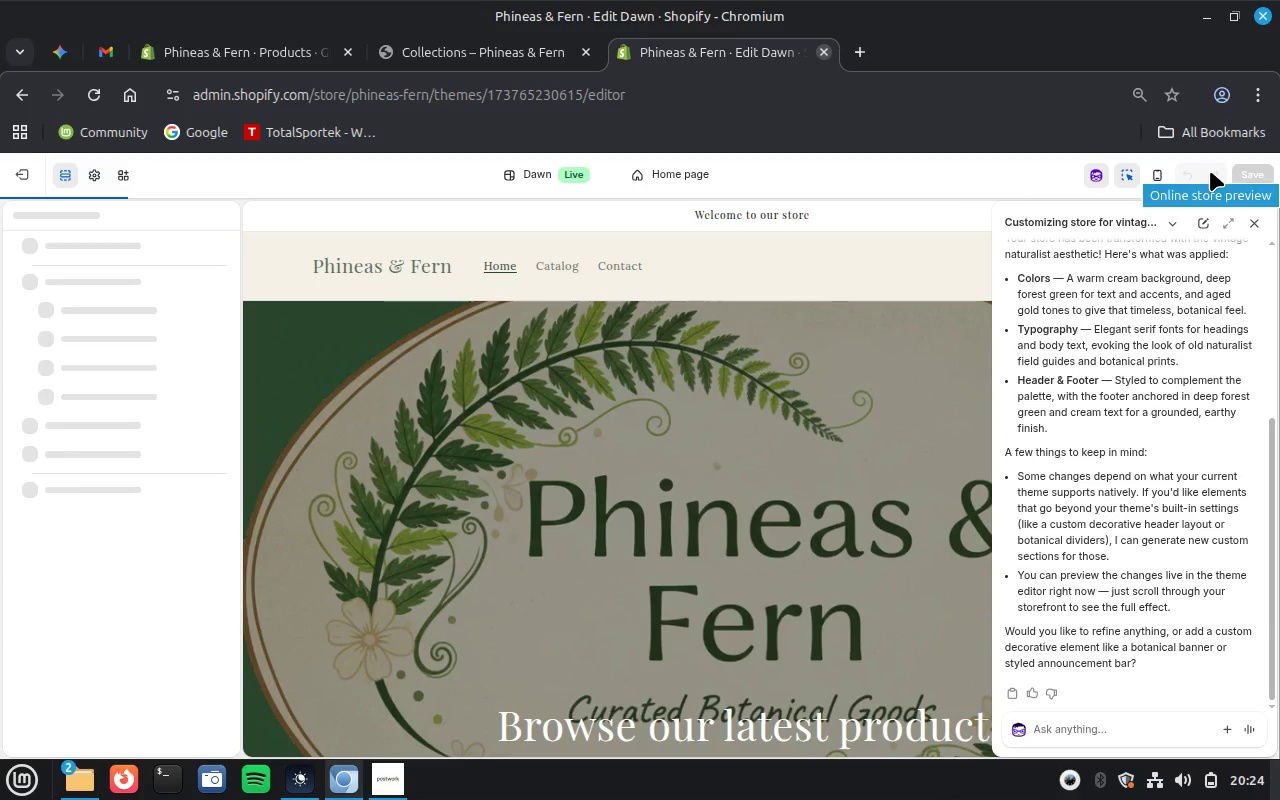 
wait(6.24)
 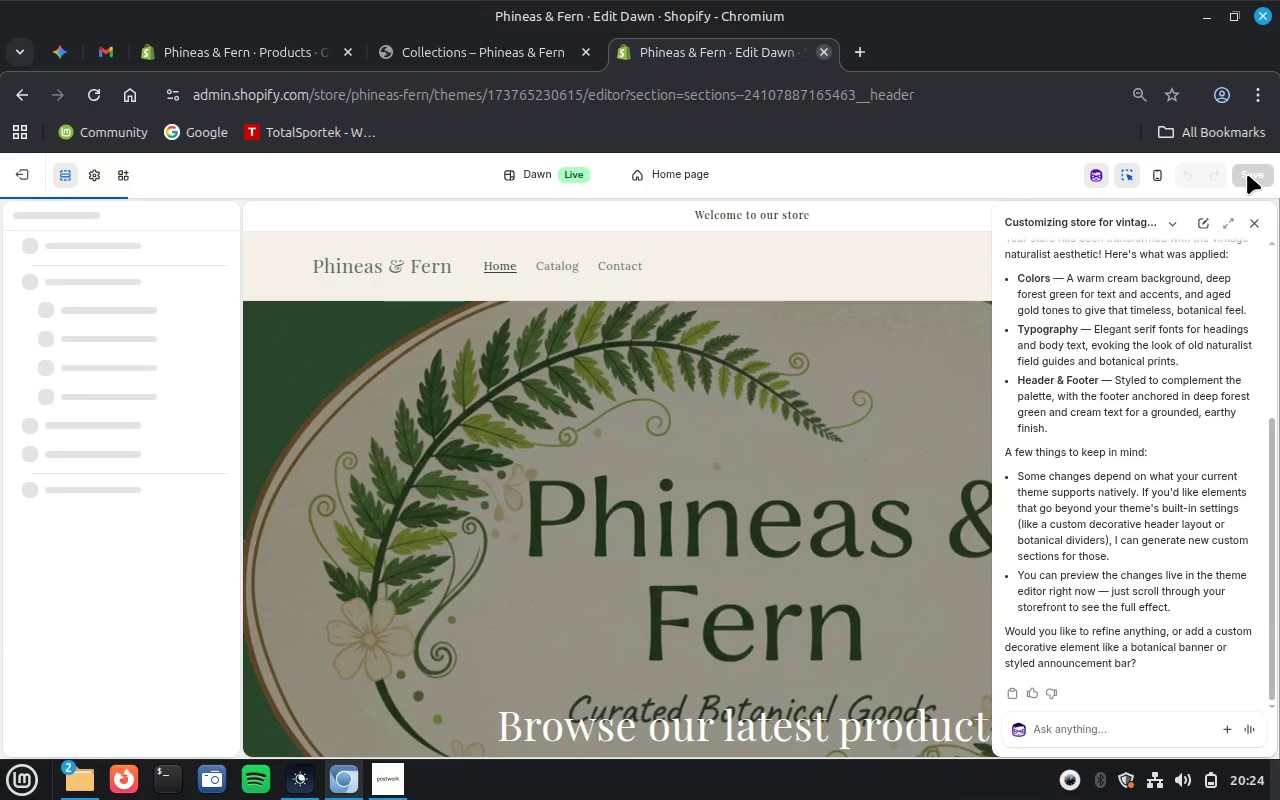 
left_click([1255, 173])
 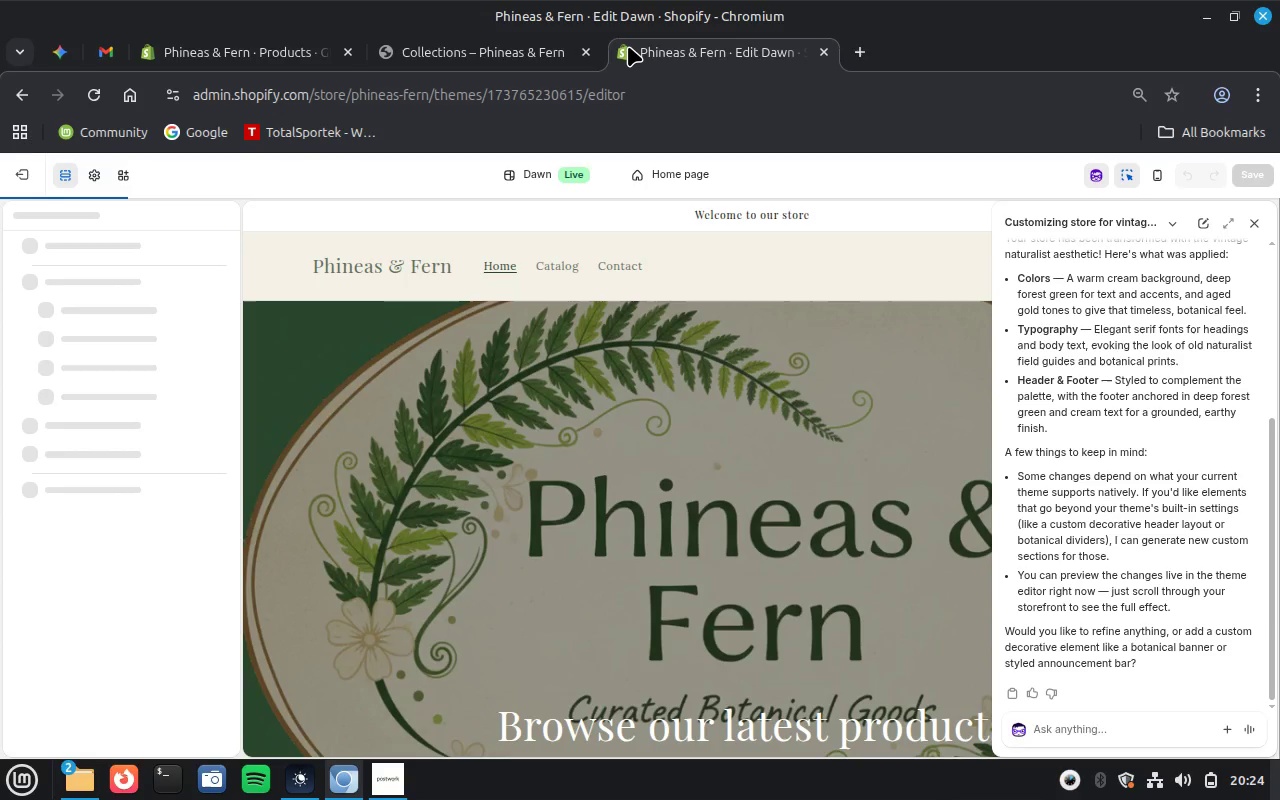 
wait(6.37)
 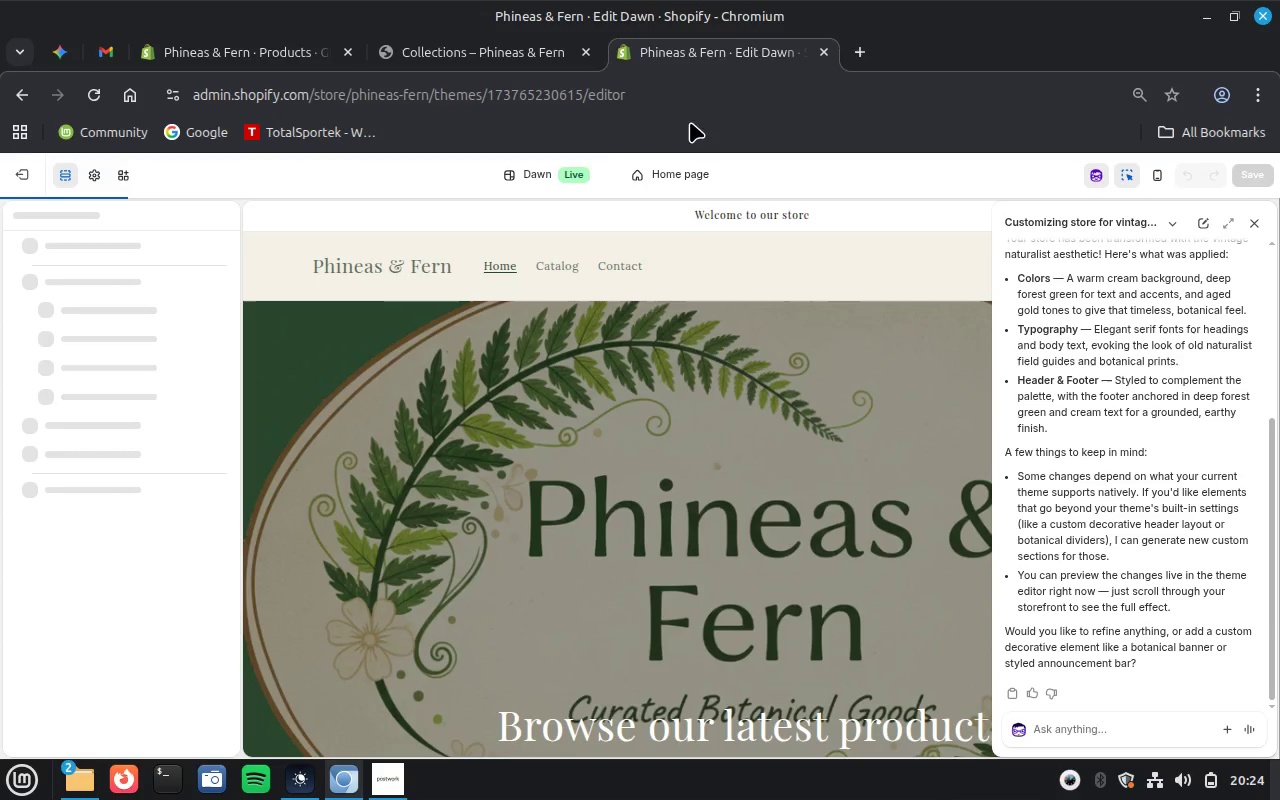 
left_click([825, 52])
 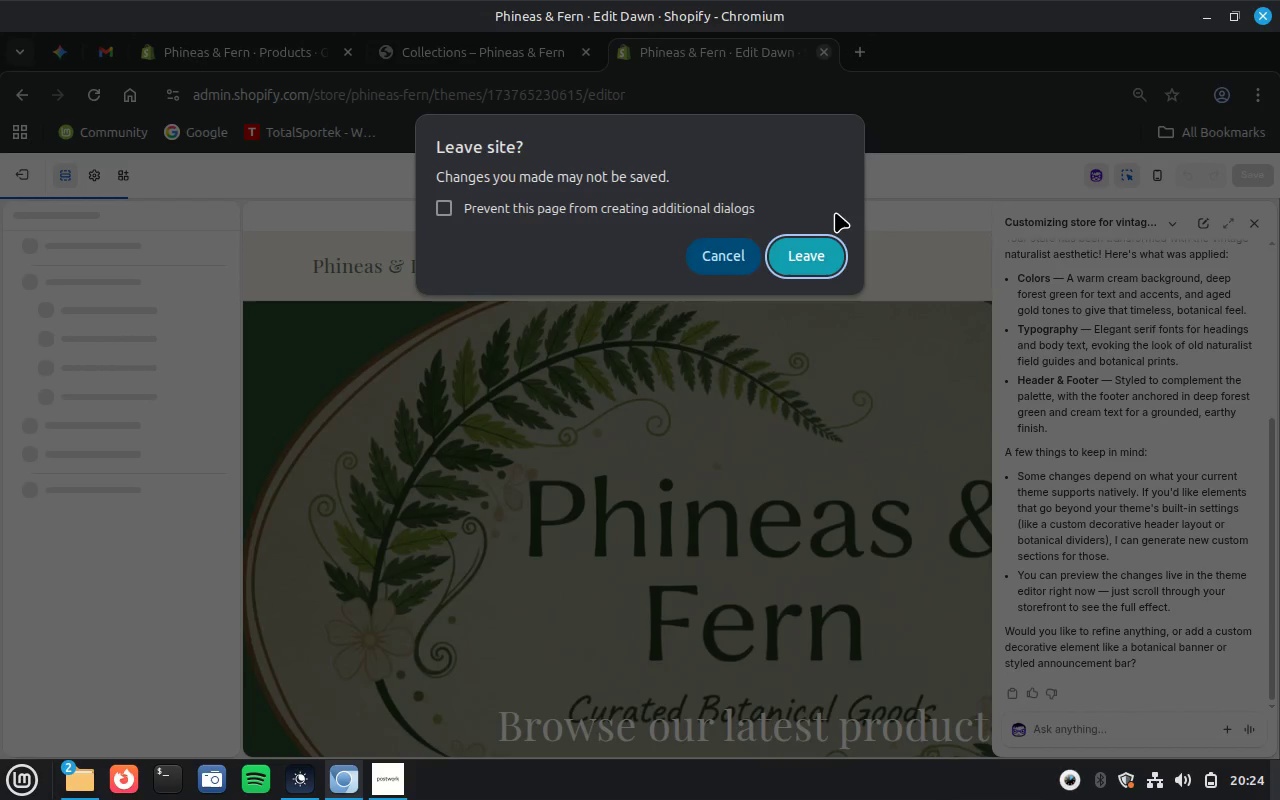 
left_click([811, 260])
 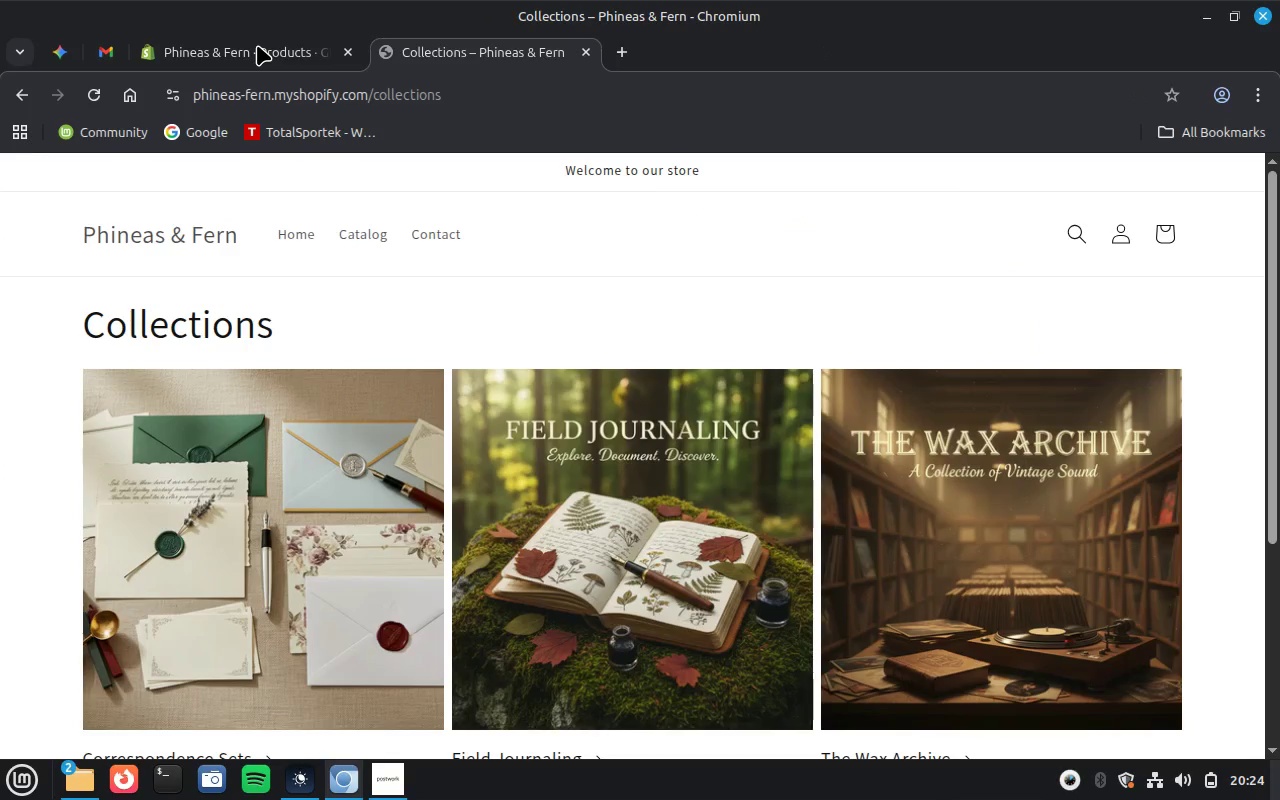 
left_click([255, 48])
 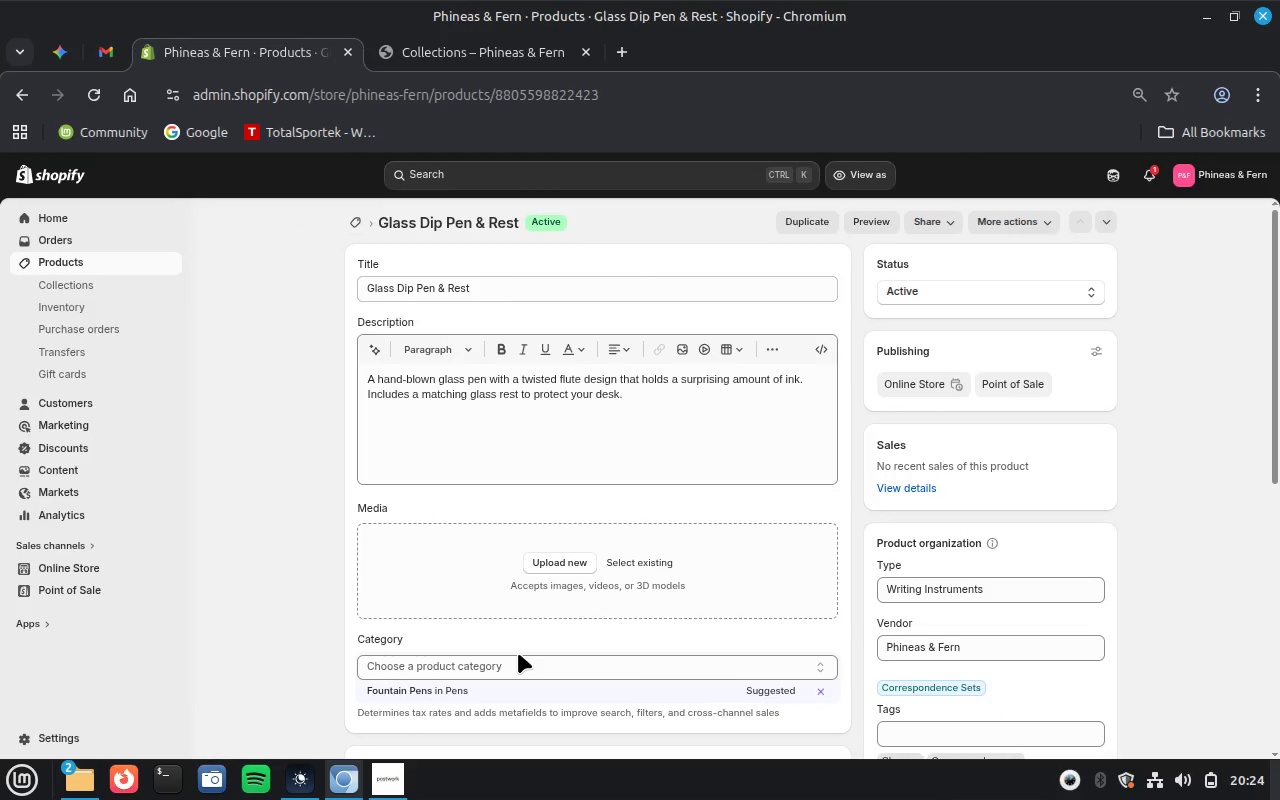 
wait(7.93)
 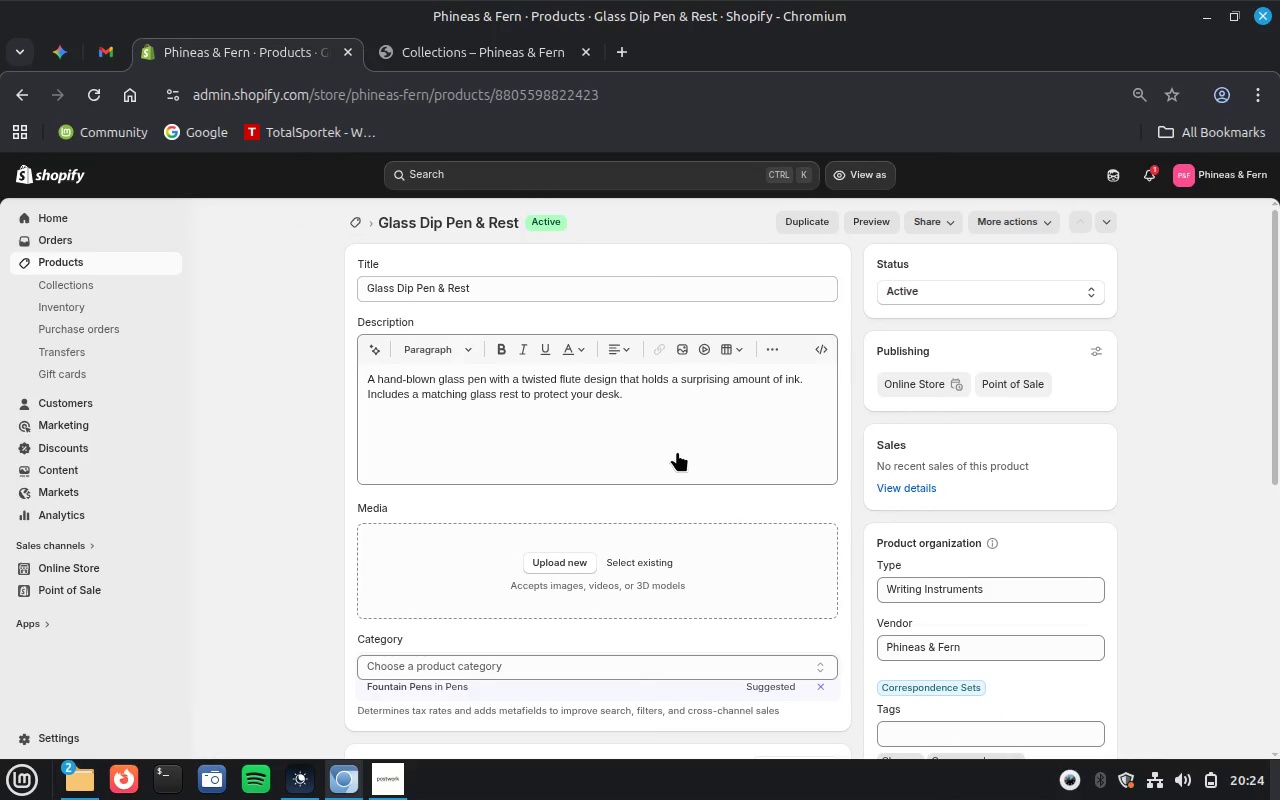 
left_click([489, 280])
 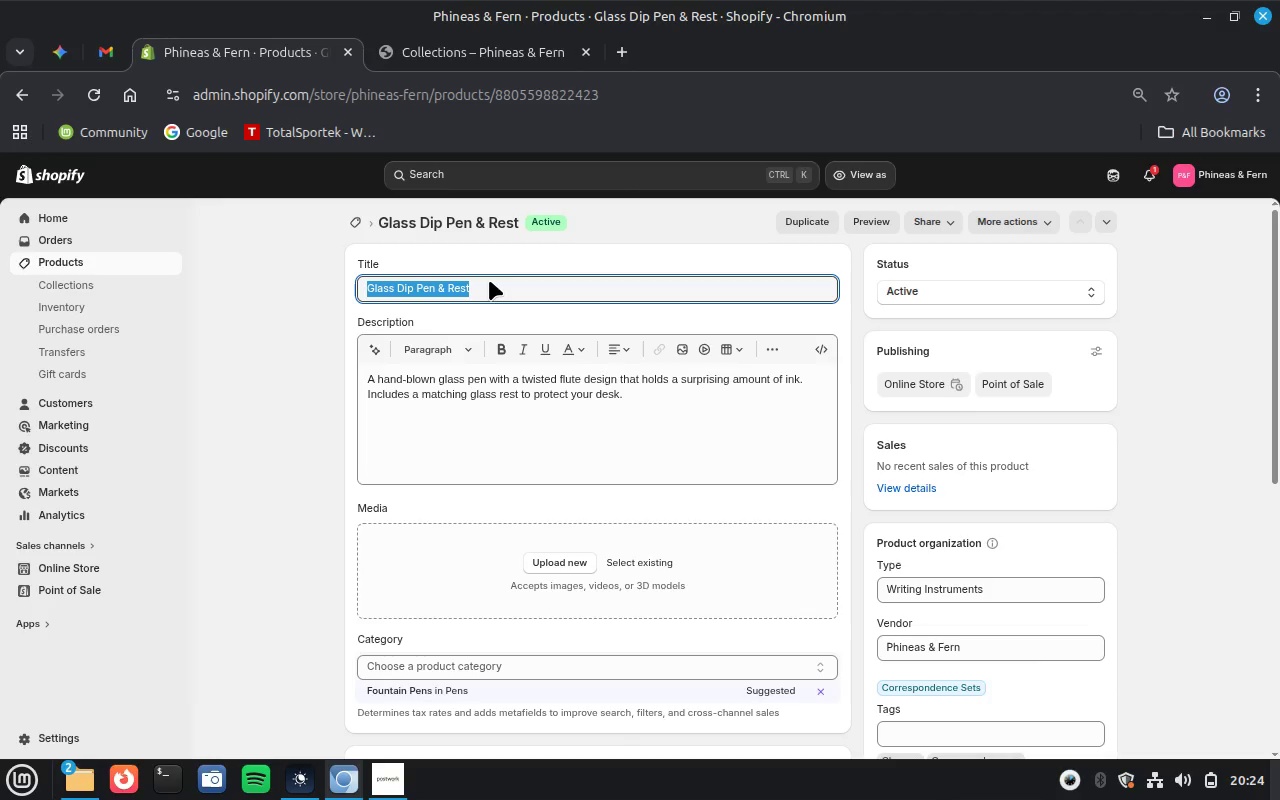 
key(Control+C)
 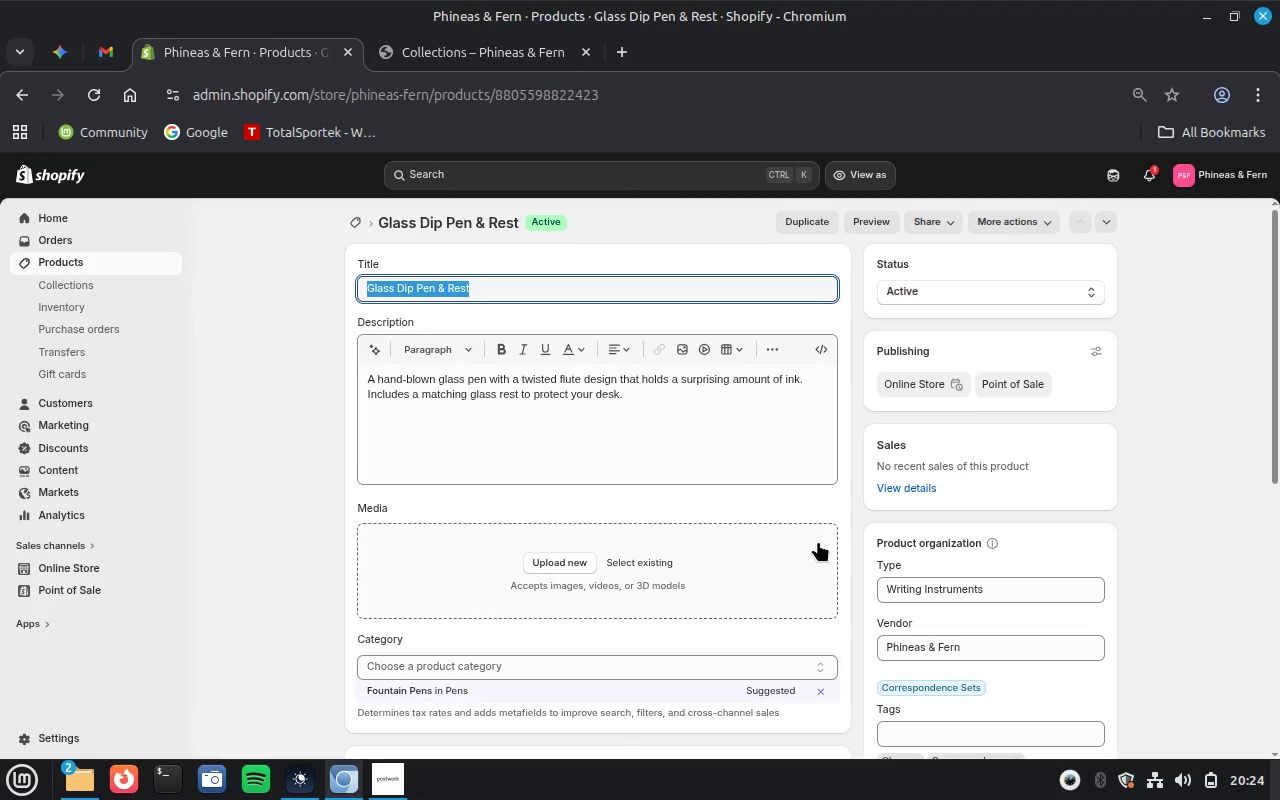 
scroll: coordinate [817, 535], scroll_direction: down, amount: 3.0
 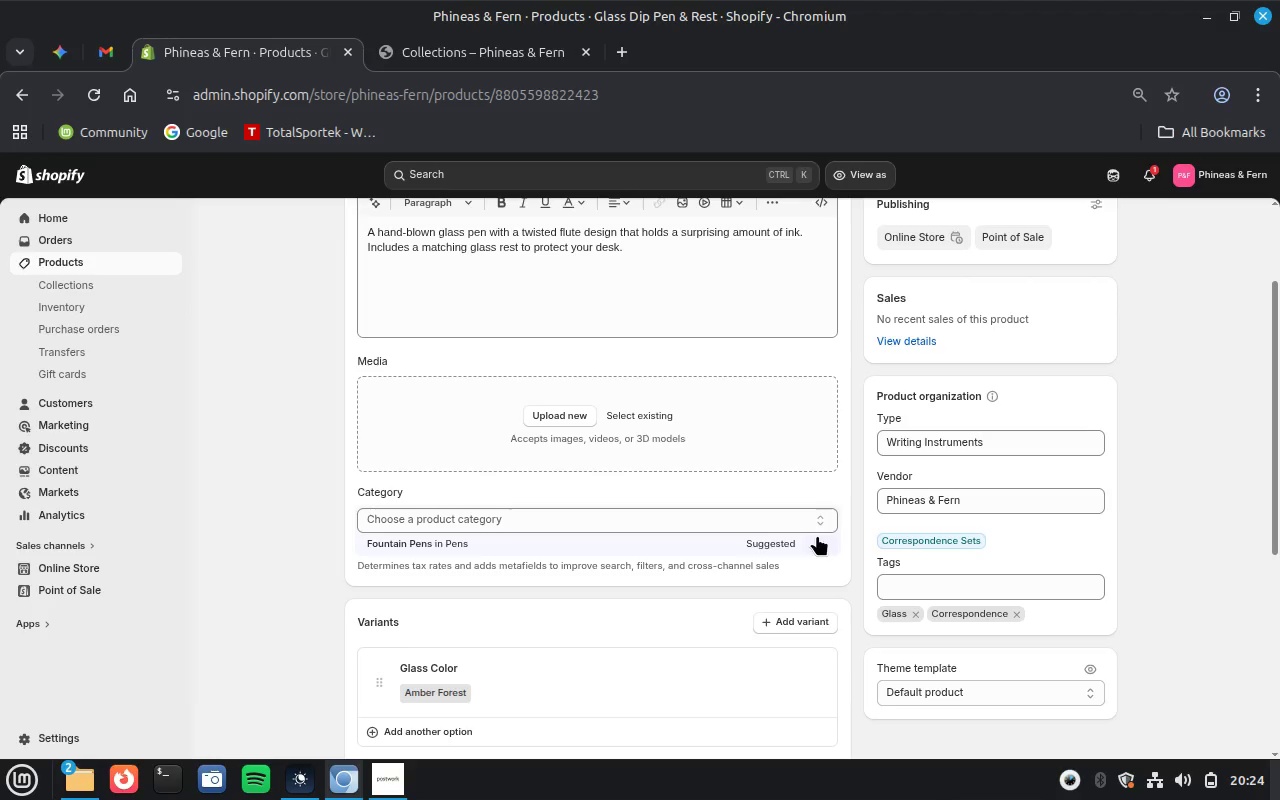 
wait(6.4)
 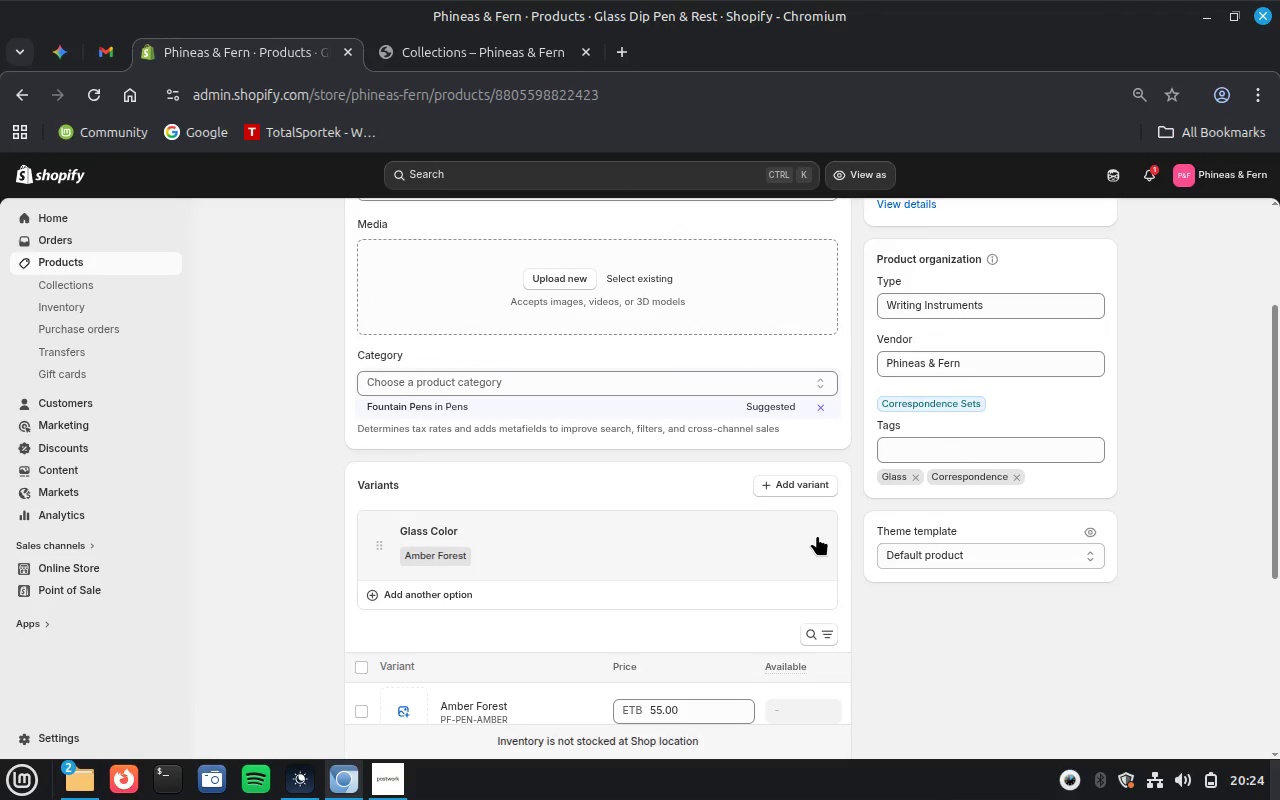 
left_click([634, 410])
 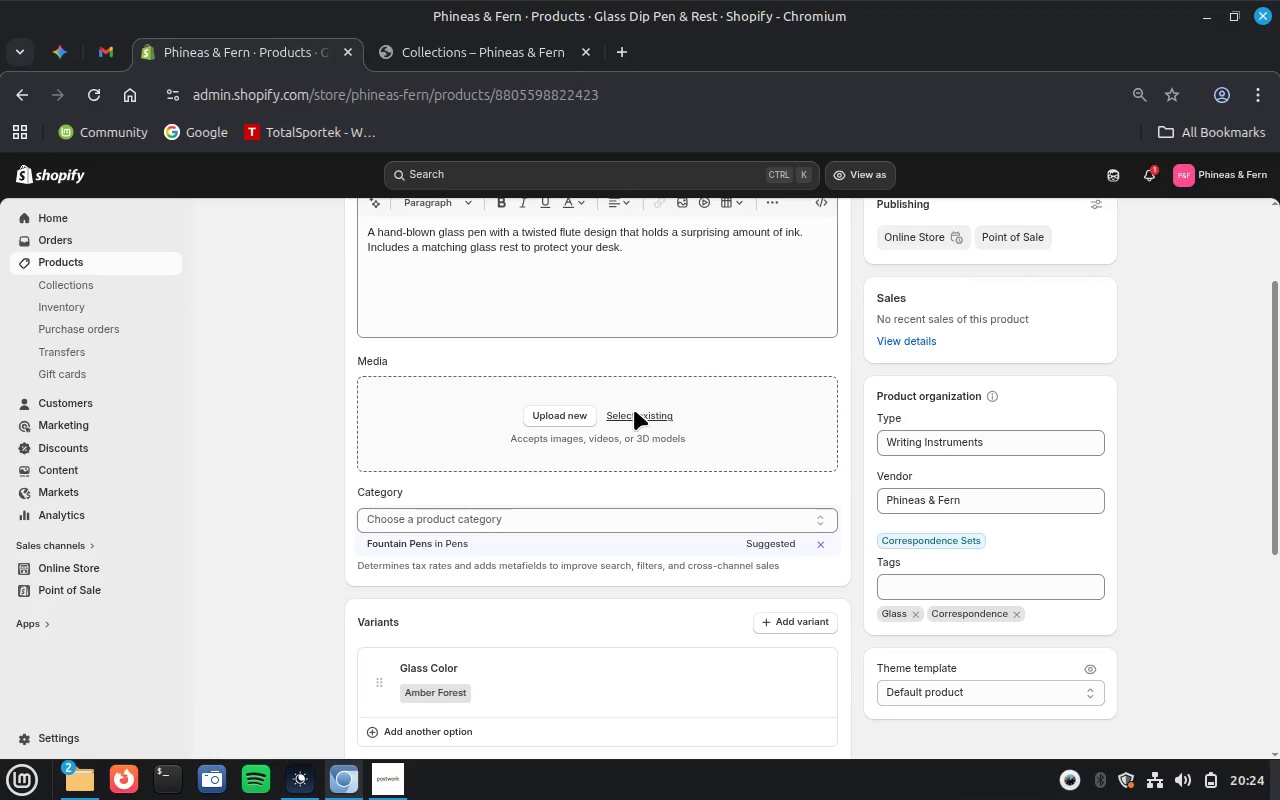 
hold_key(key=ControlLeft, duration=0.36)
 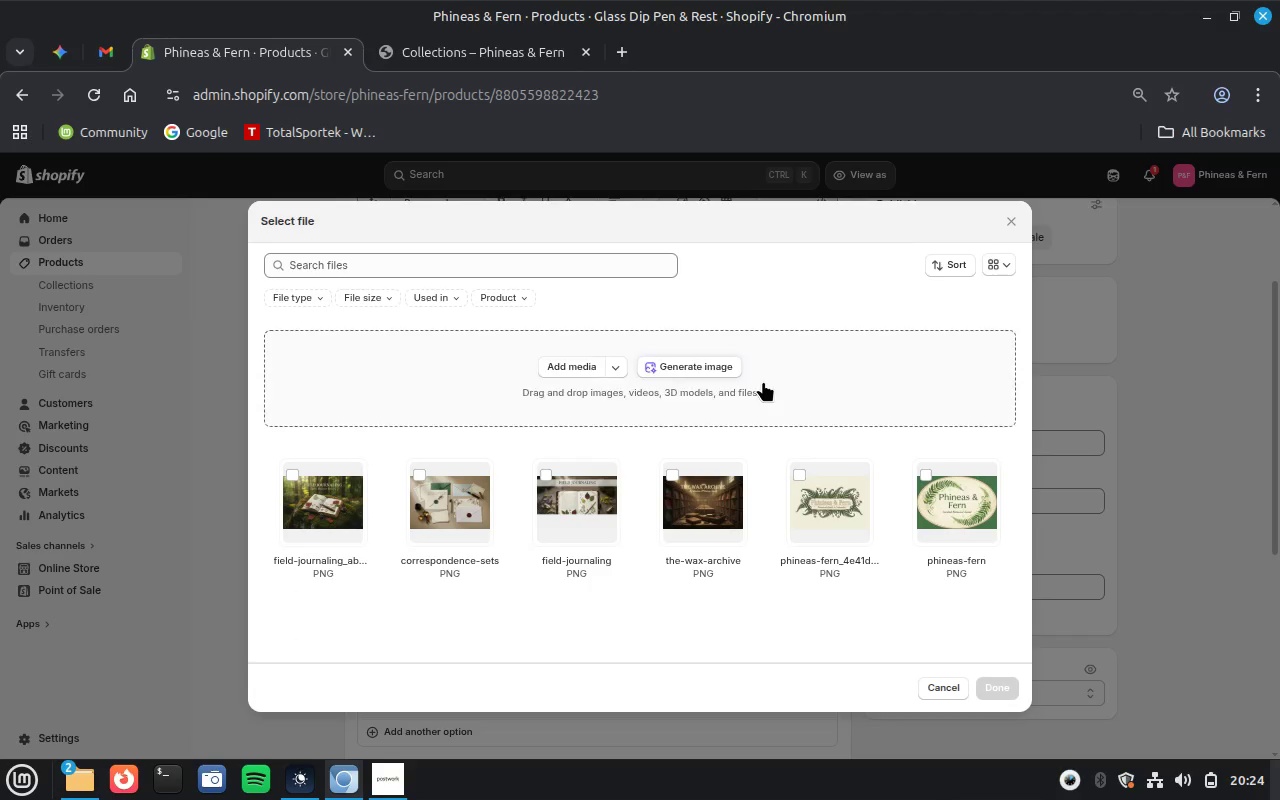 
left_click([726, 368])
 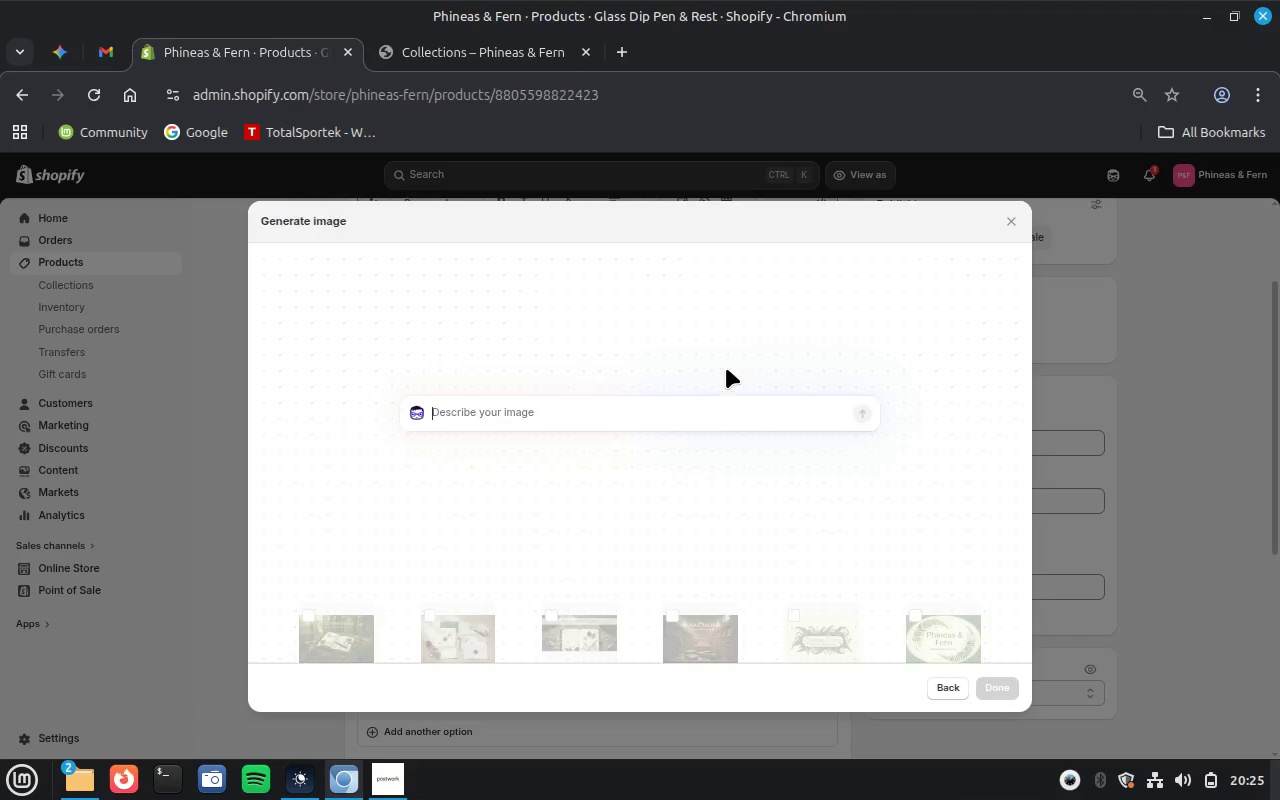 
key(Control+V)
 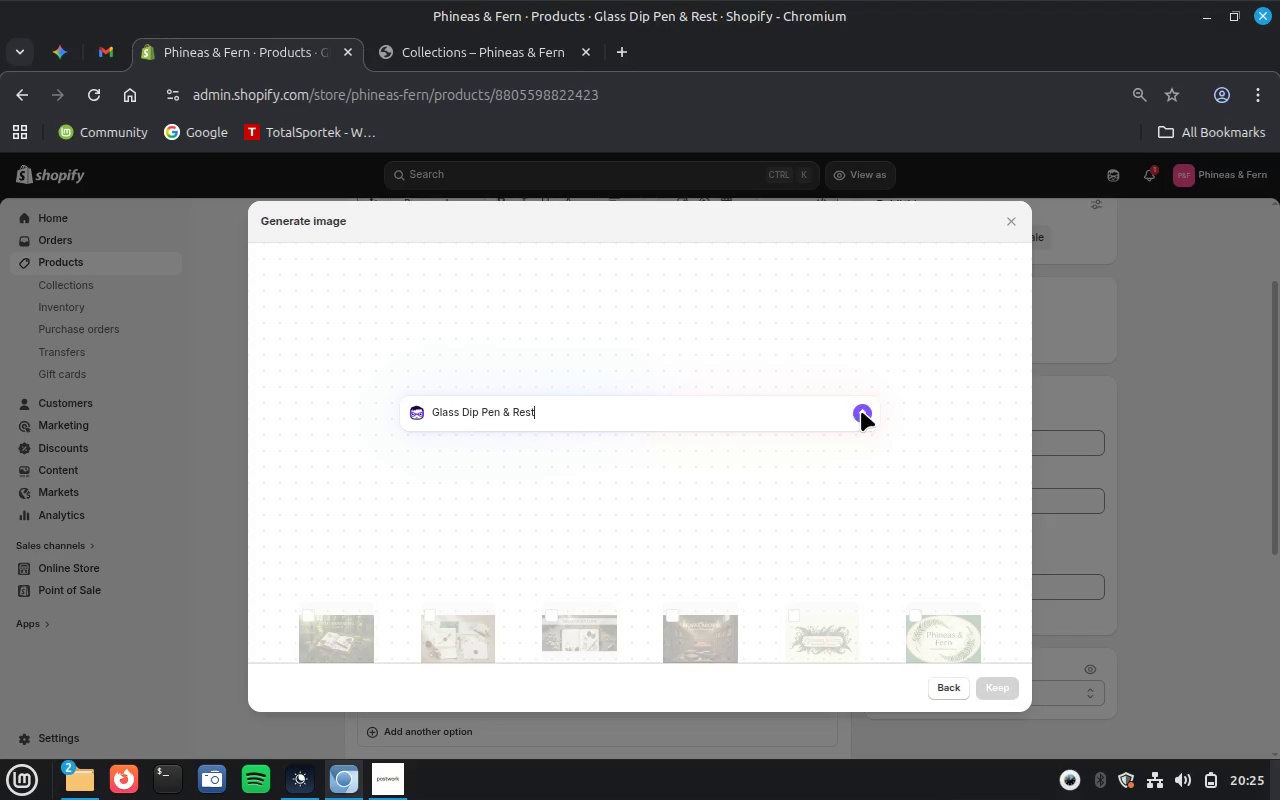 
left_click([862, 411])
 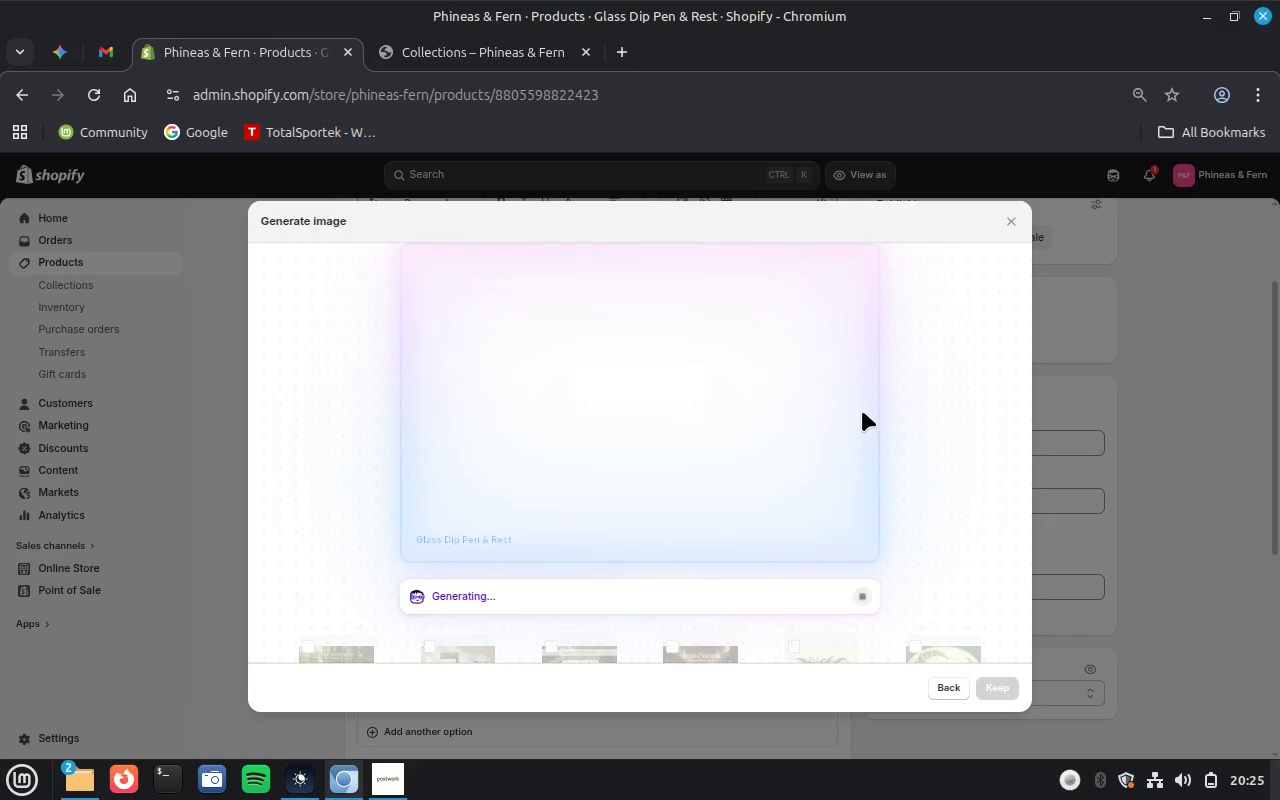 
wait(33.19)
 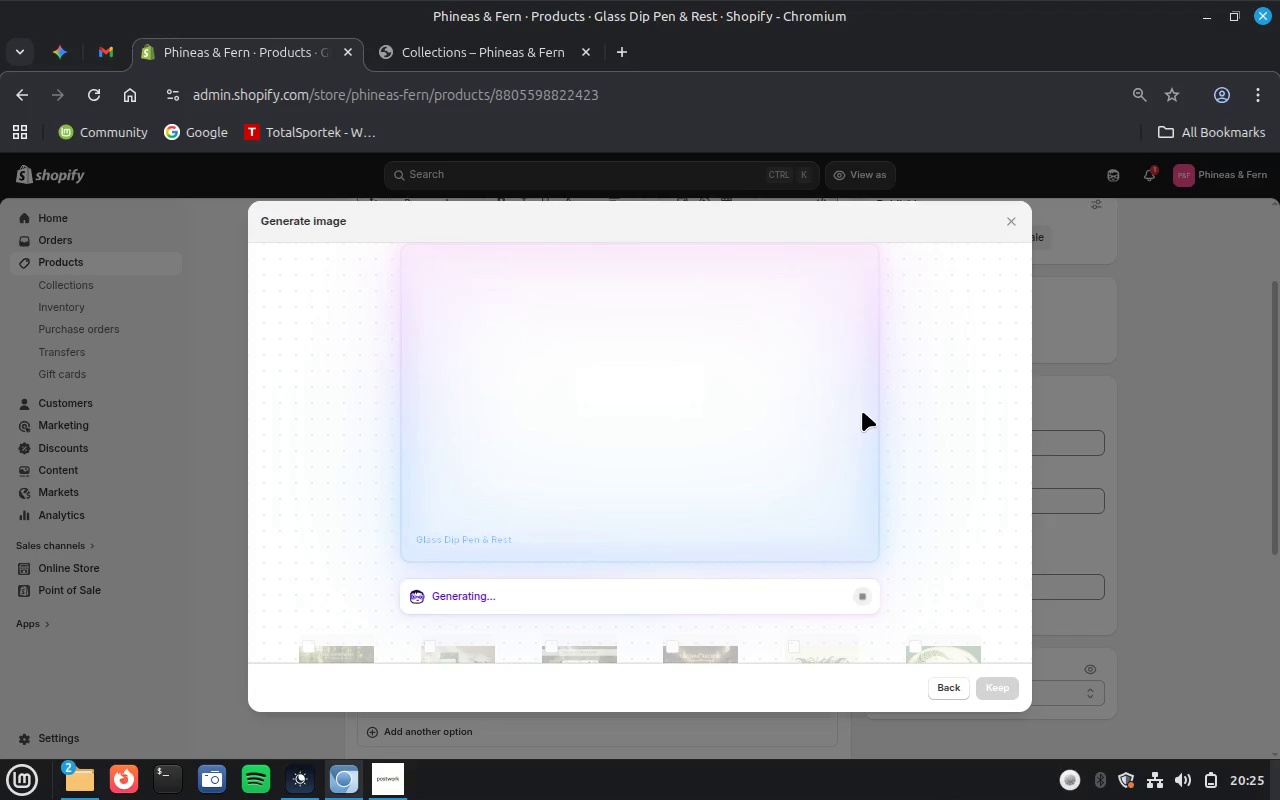 
left_click([998, 690])
 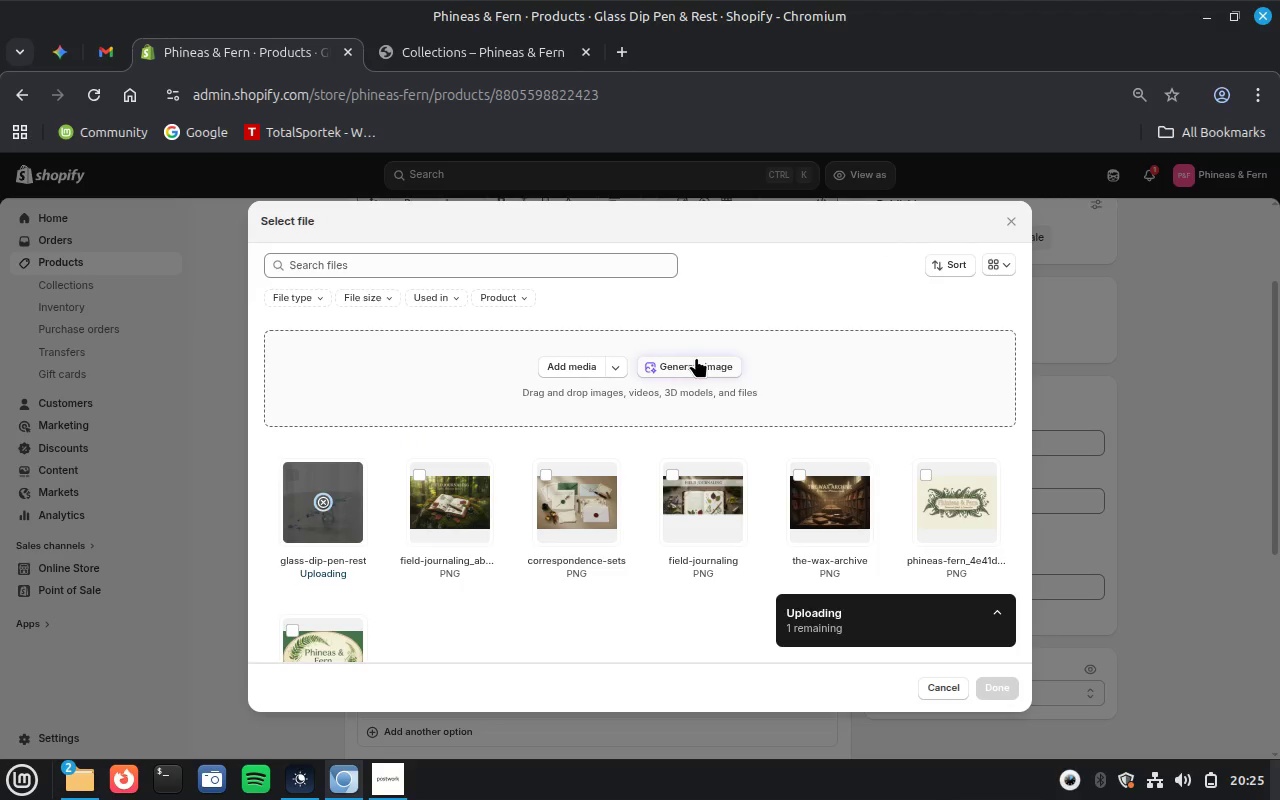 
wait(5.11)
 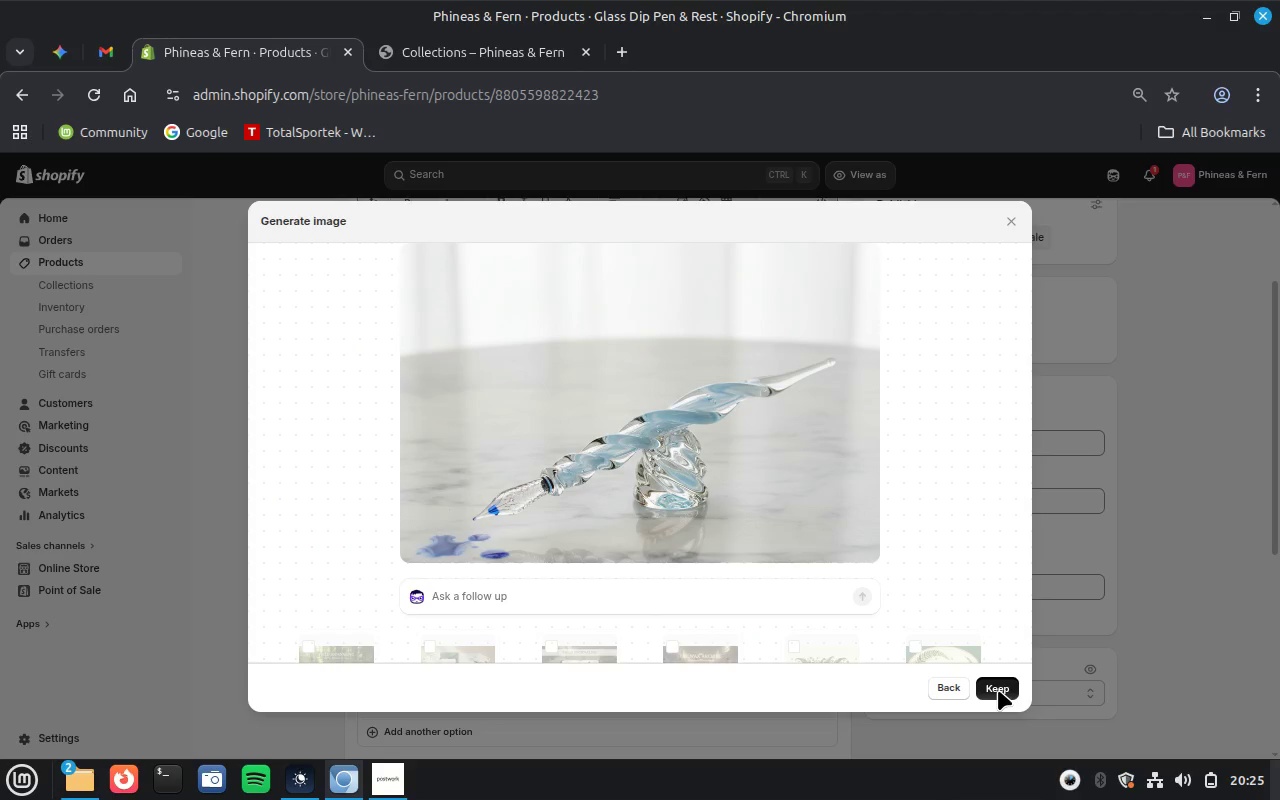 
left_click([686, 362])
 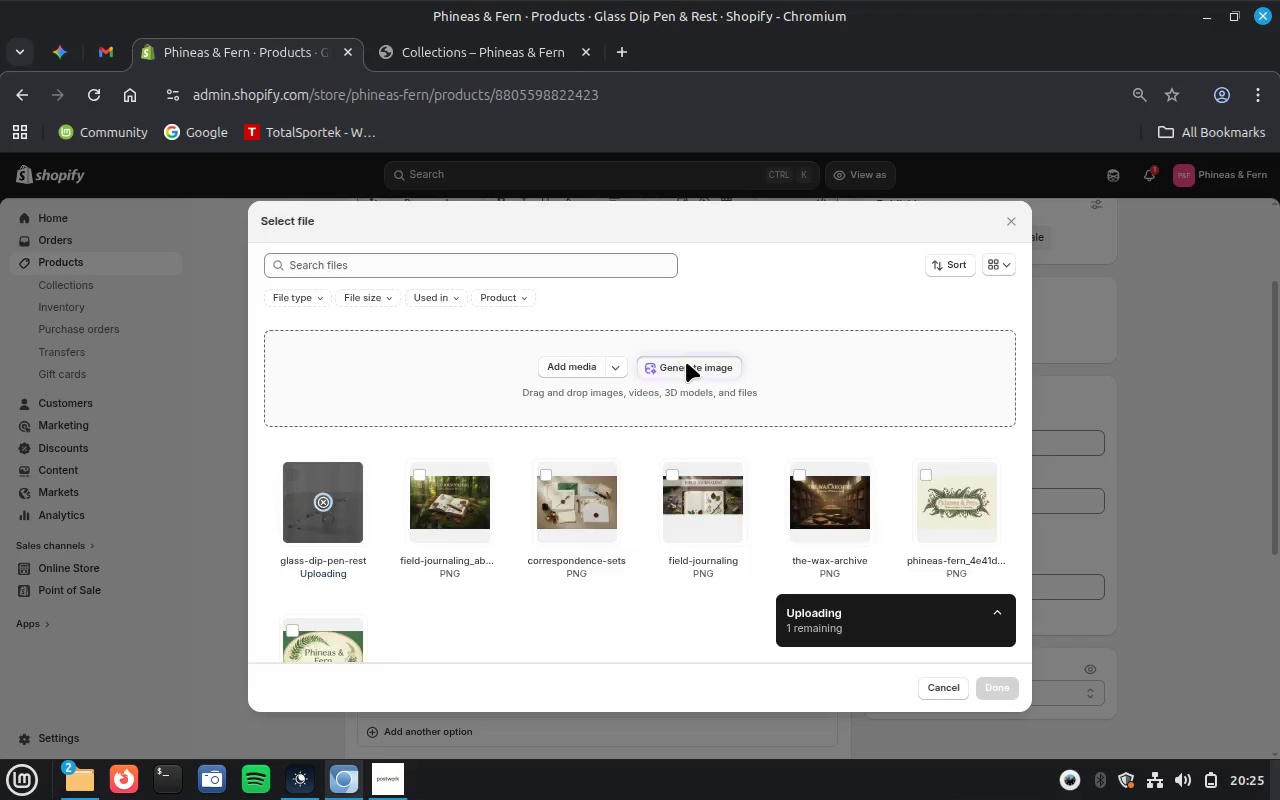 
key(Control+V)
 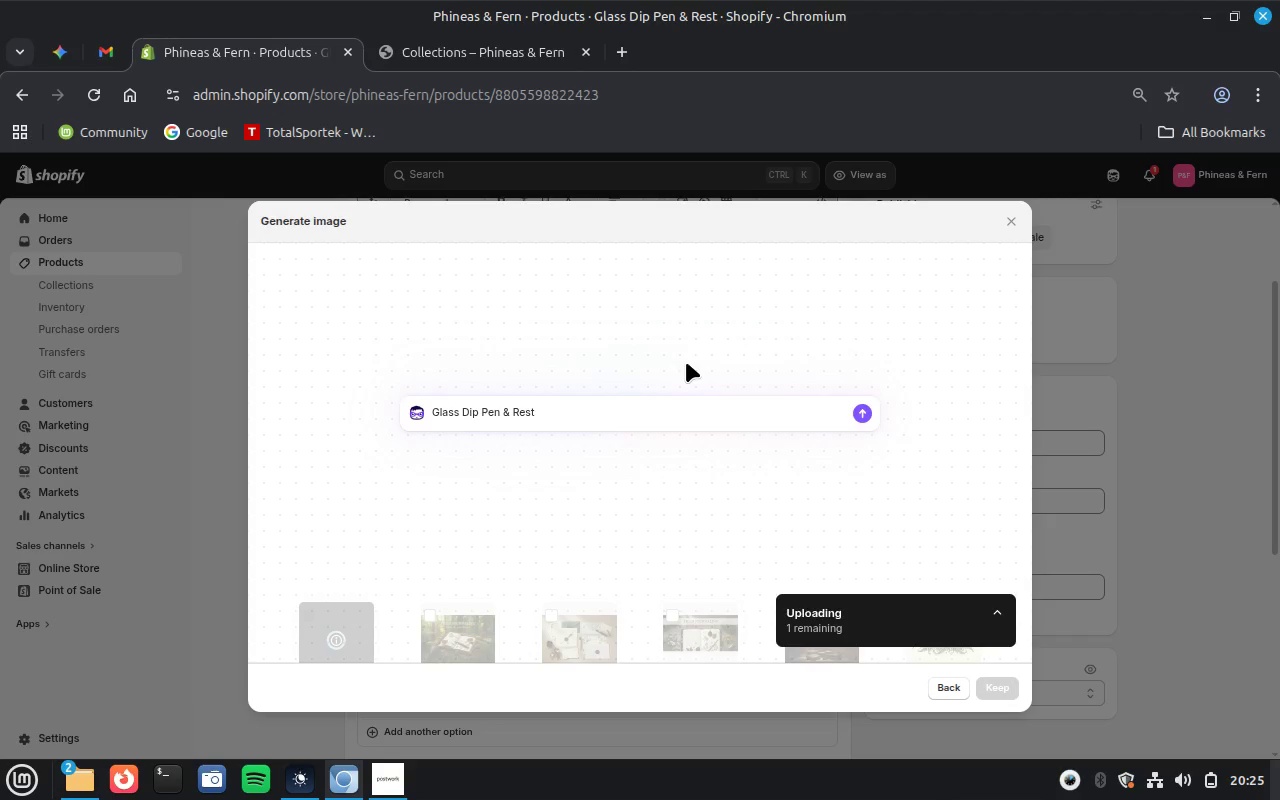 
key(Enter)
 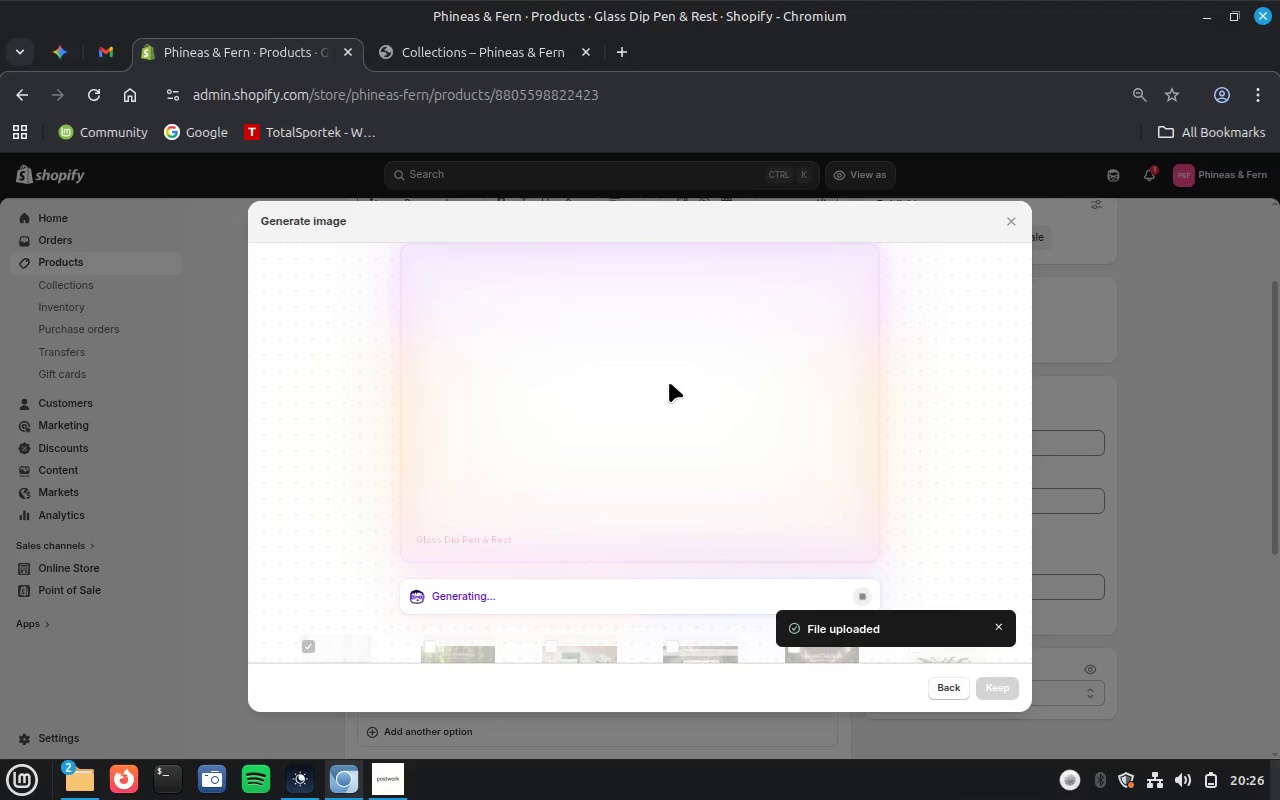 
wait(45.53)
 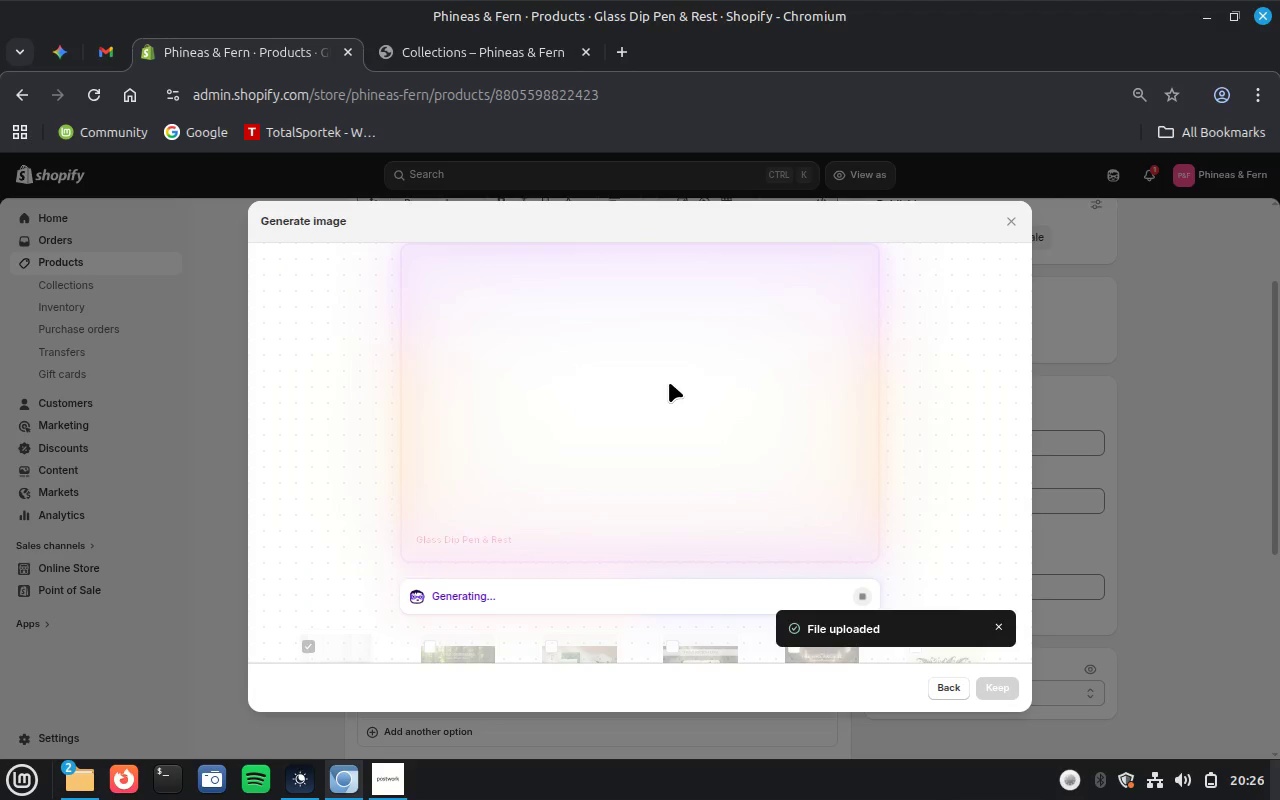 
left_click([1005, 686])
 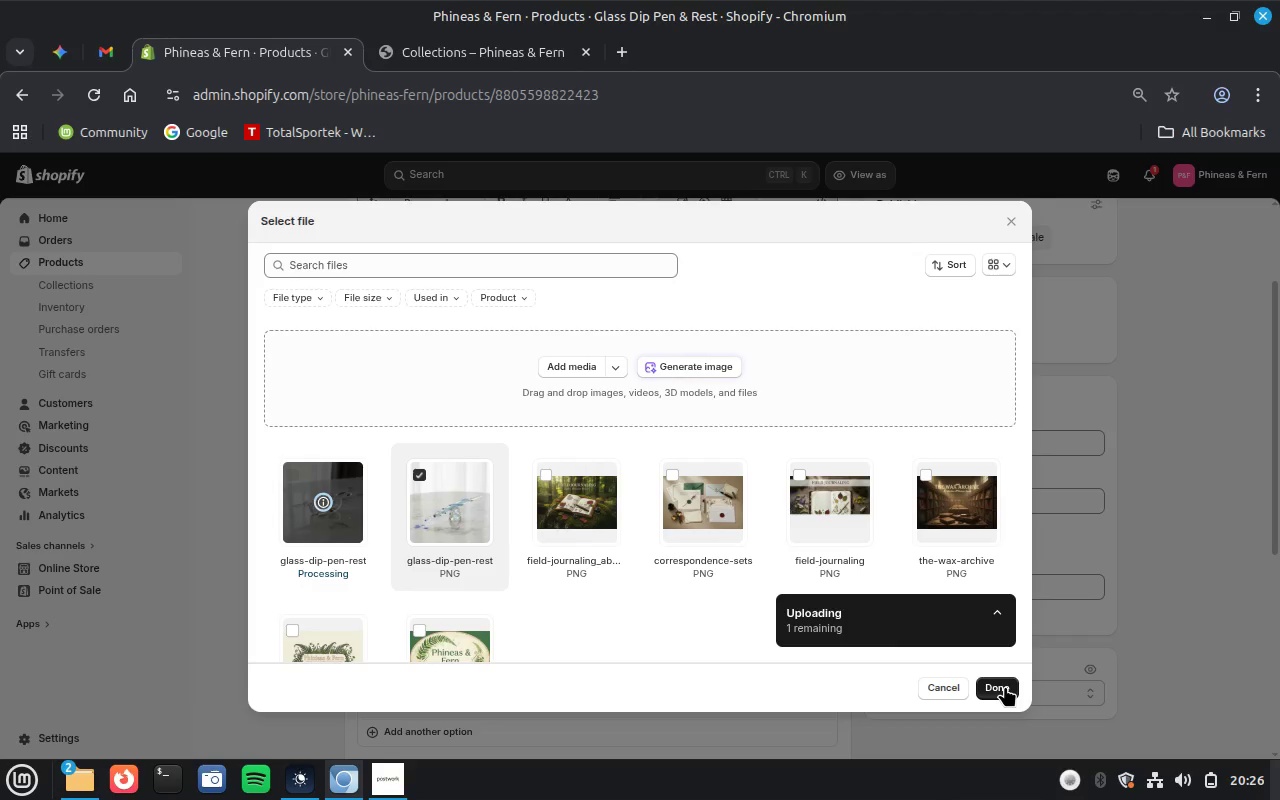 
wait(15.33)
 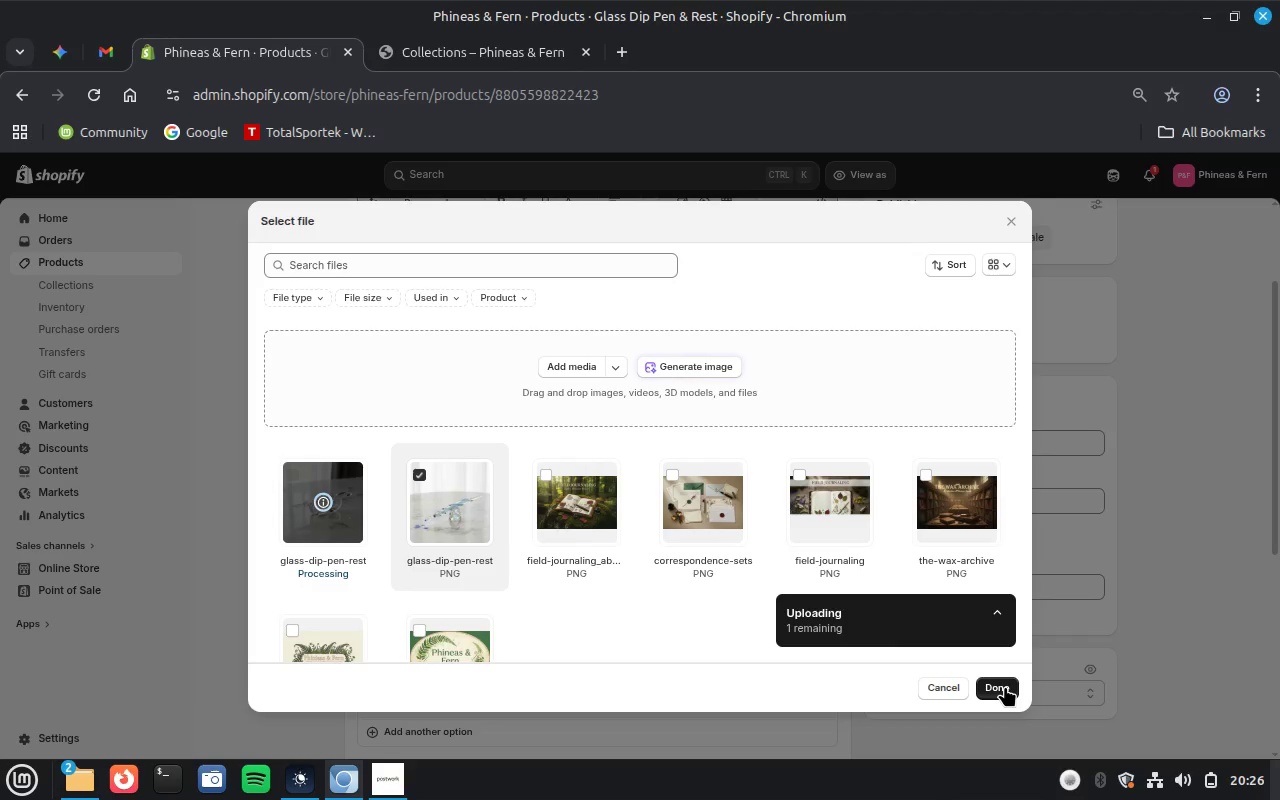 
left_click([1005, 686])
 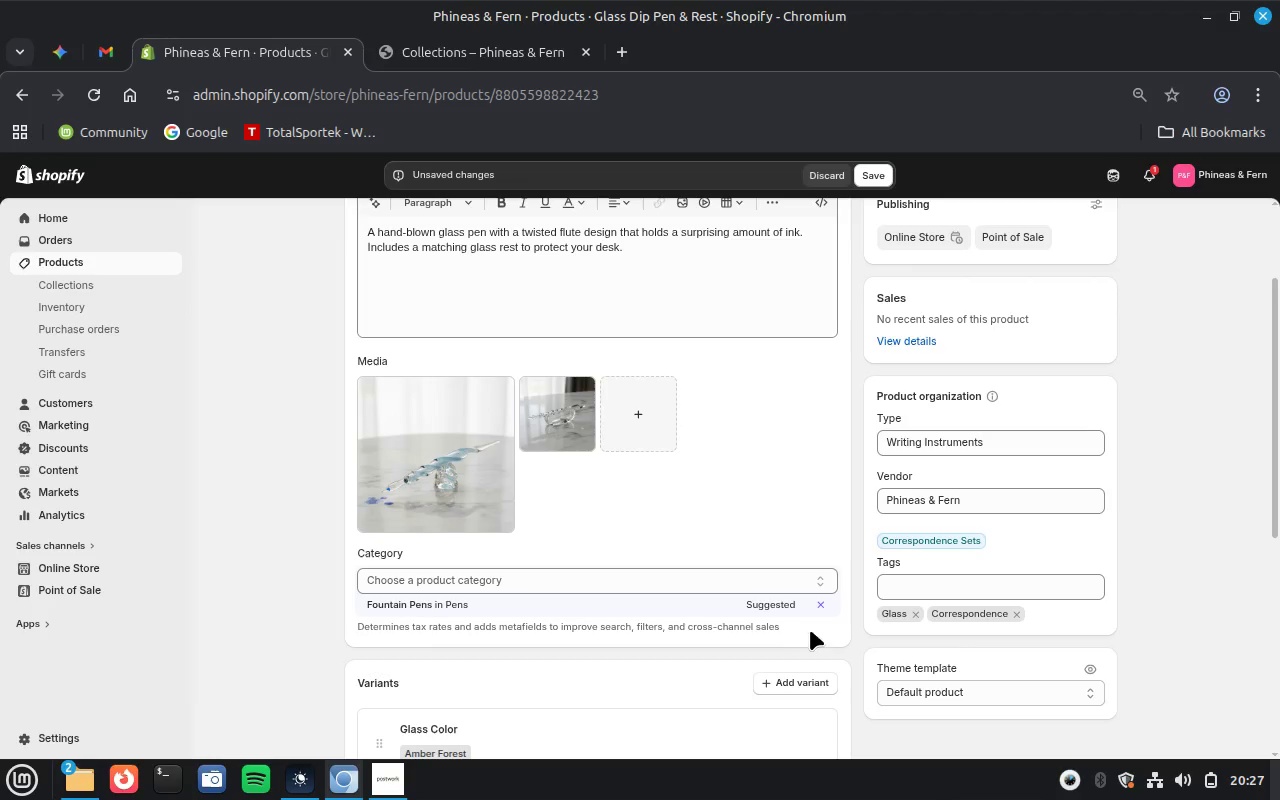 
wait(12.35)
 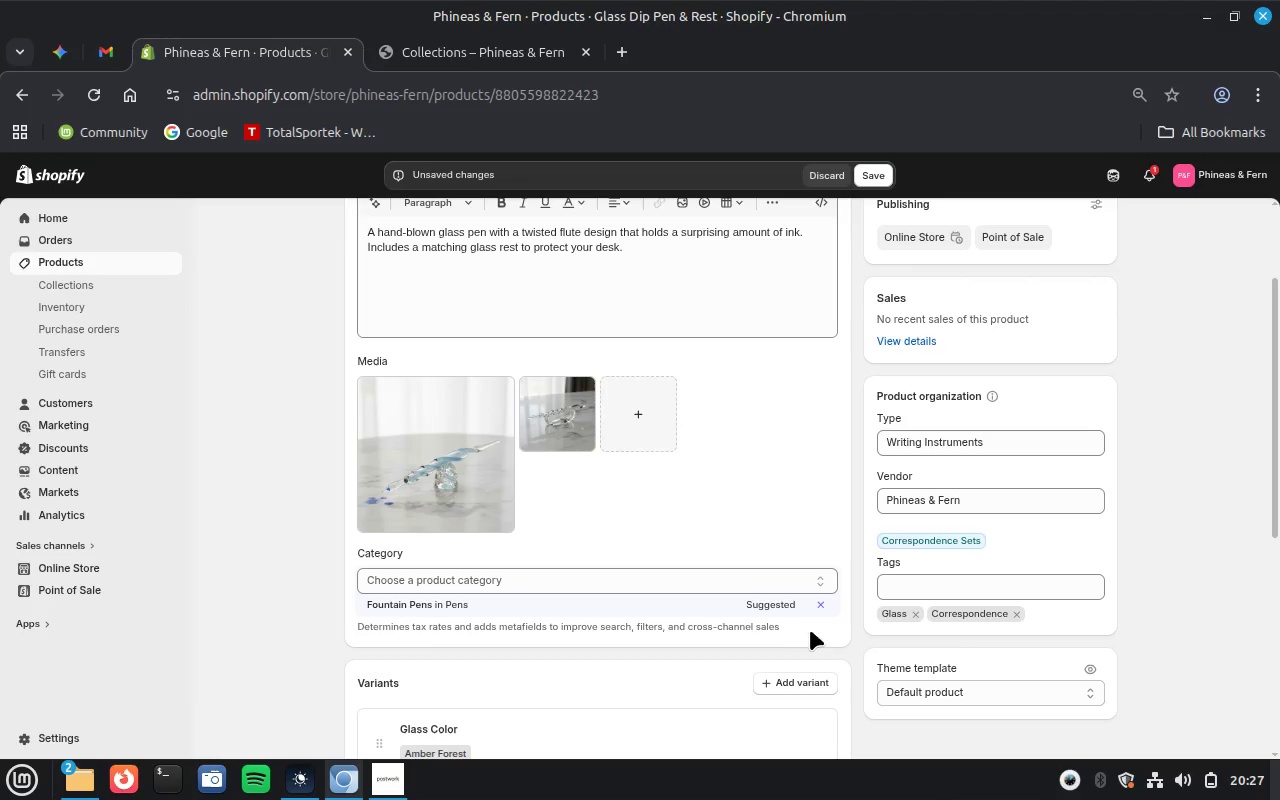 
left_click([441, 602])
 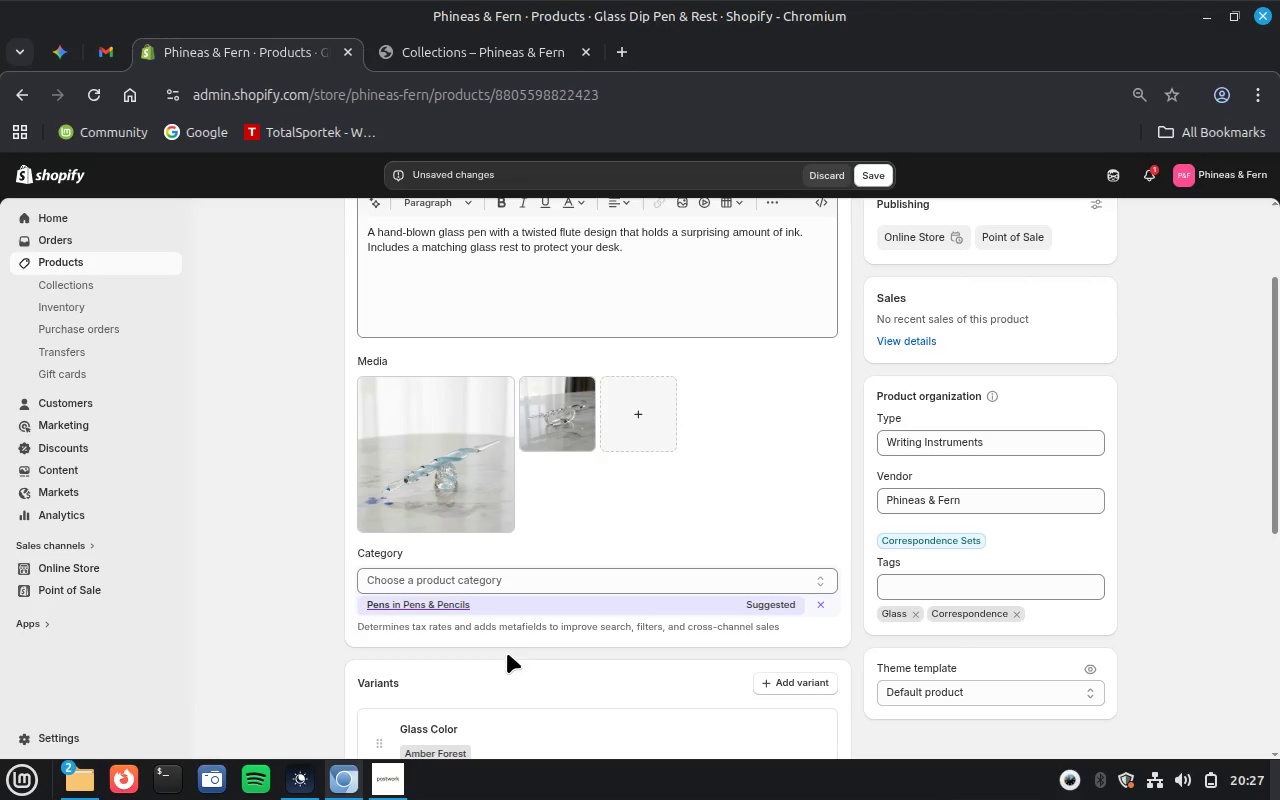 
wait(6.55)
 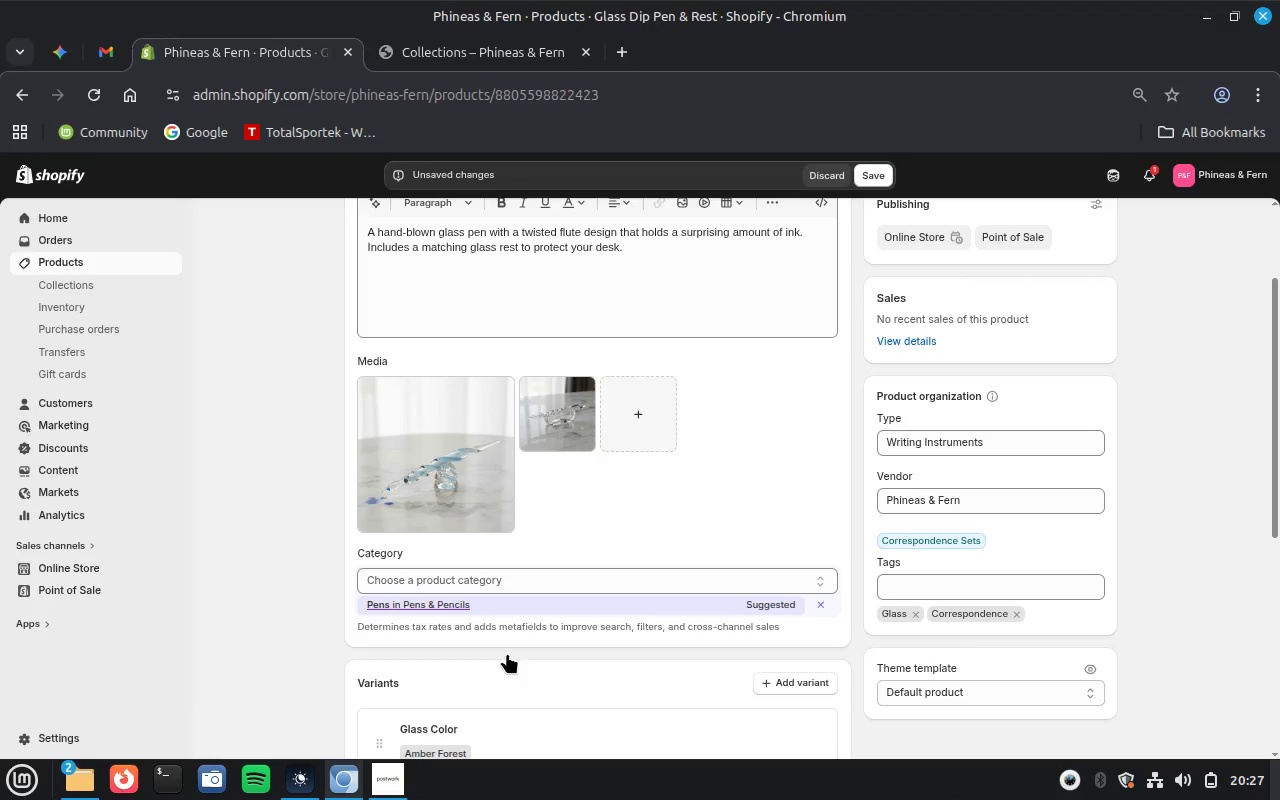 
scroll: coordinate [507, 653], scroll_direction: down, amount: 2.0
 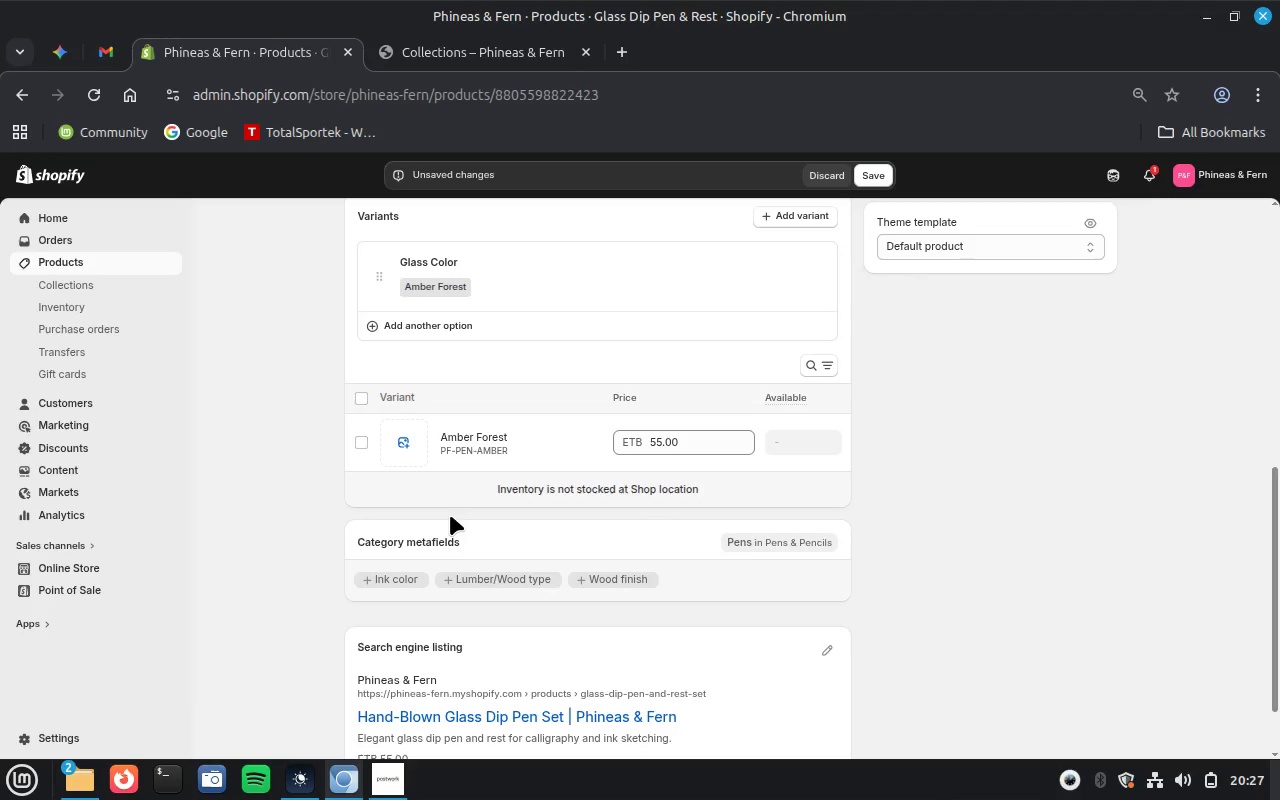 
wait(9.91)
 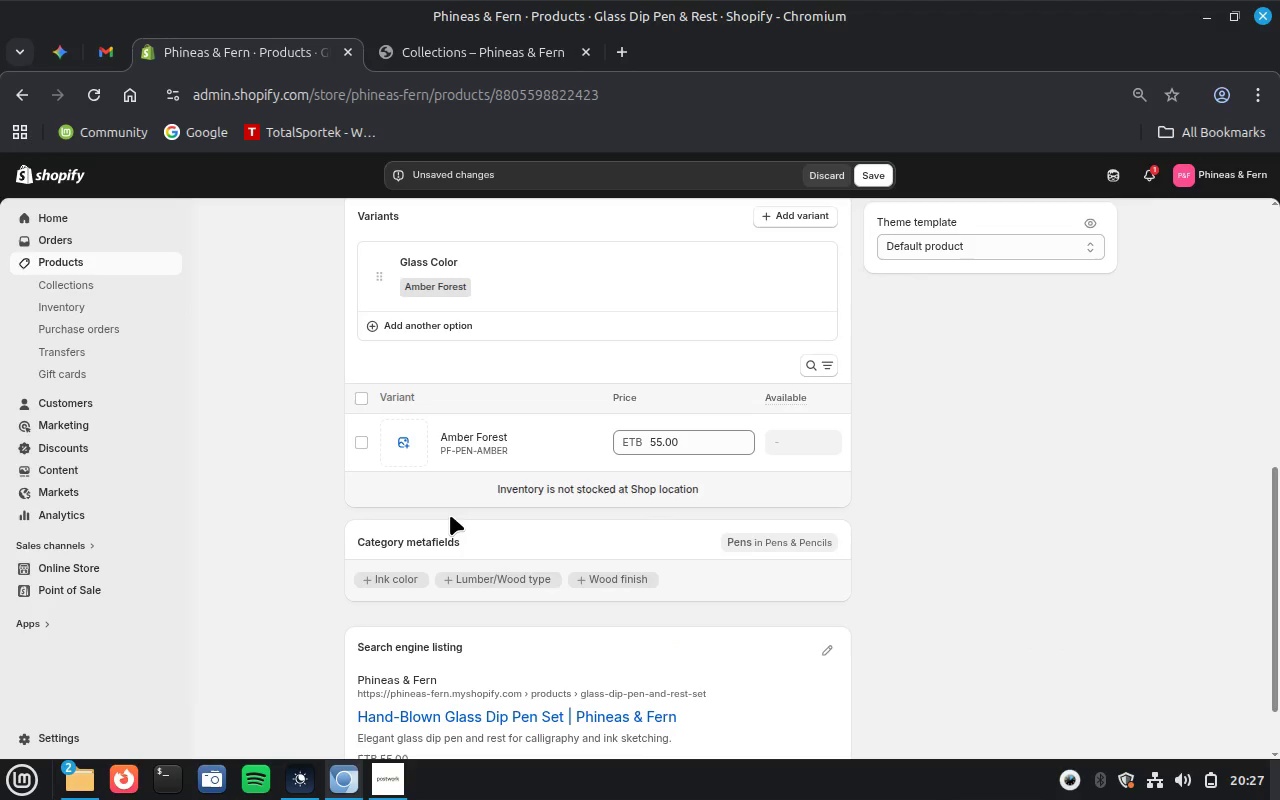 
left_click([406, 485])
 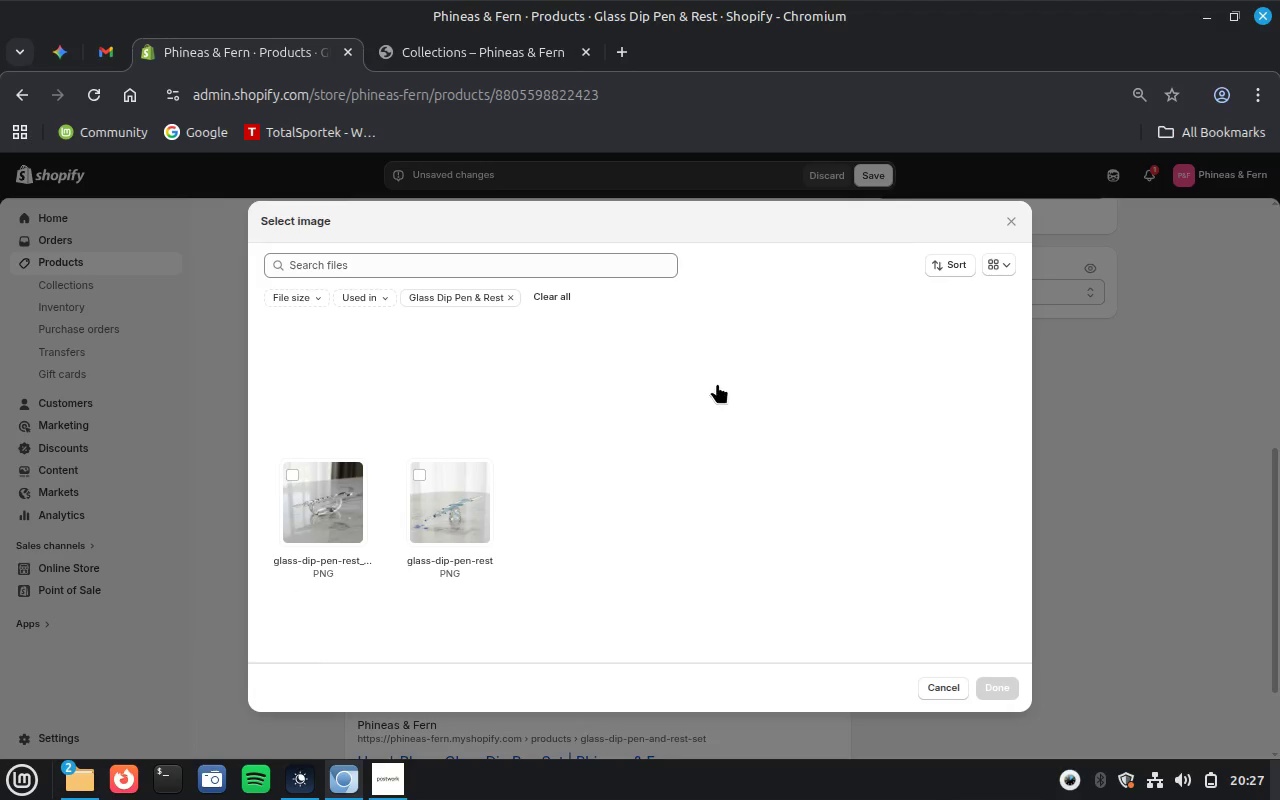 
wait(5.28)
 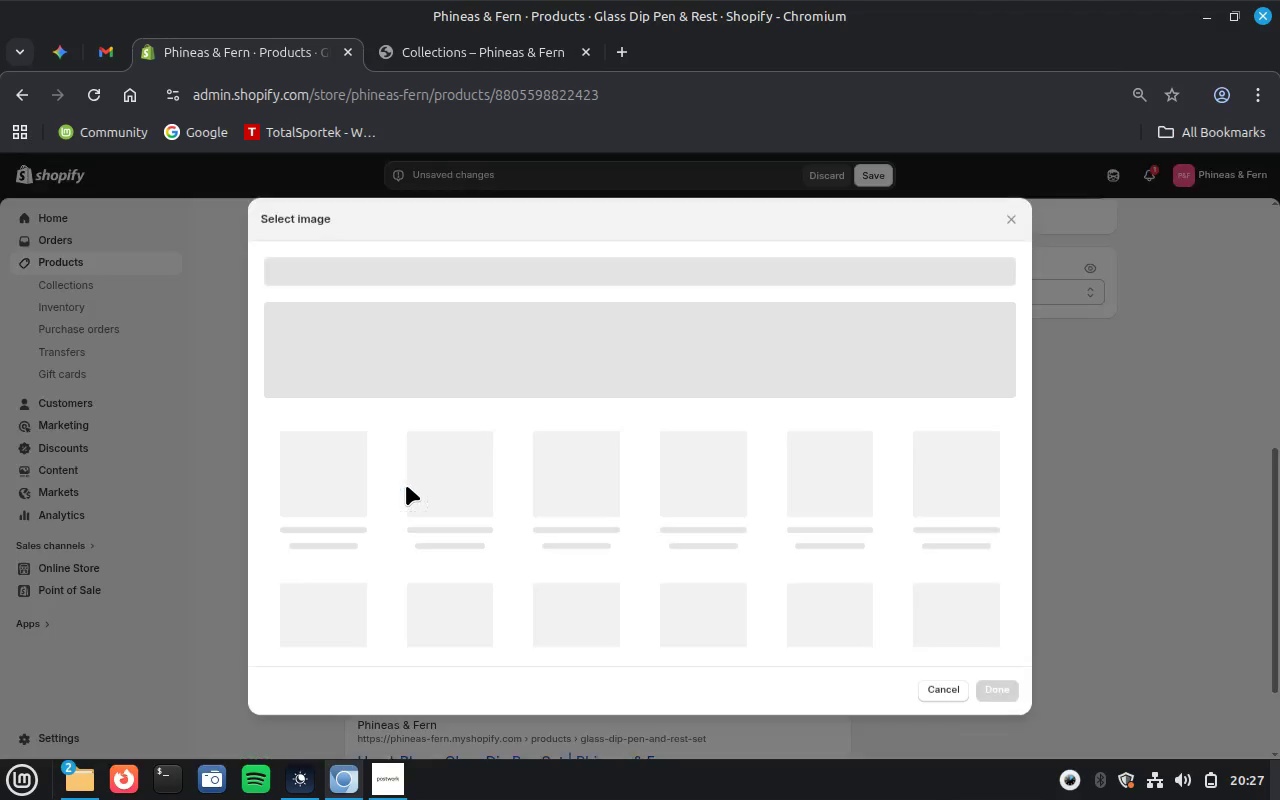 
left_click([706, 360])
 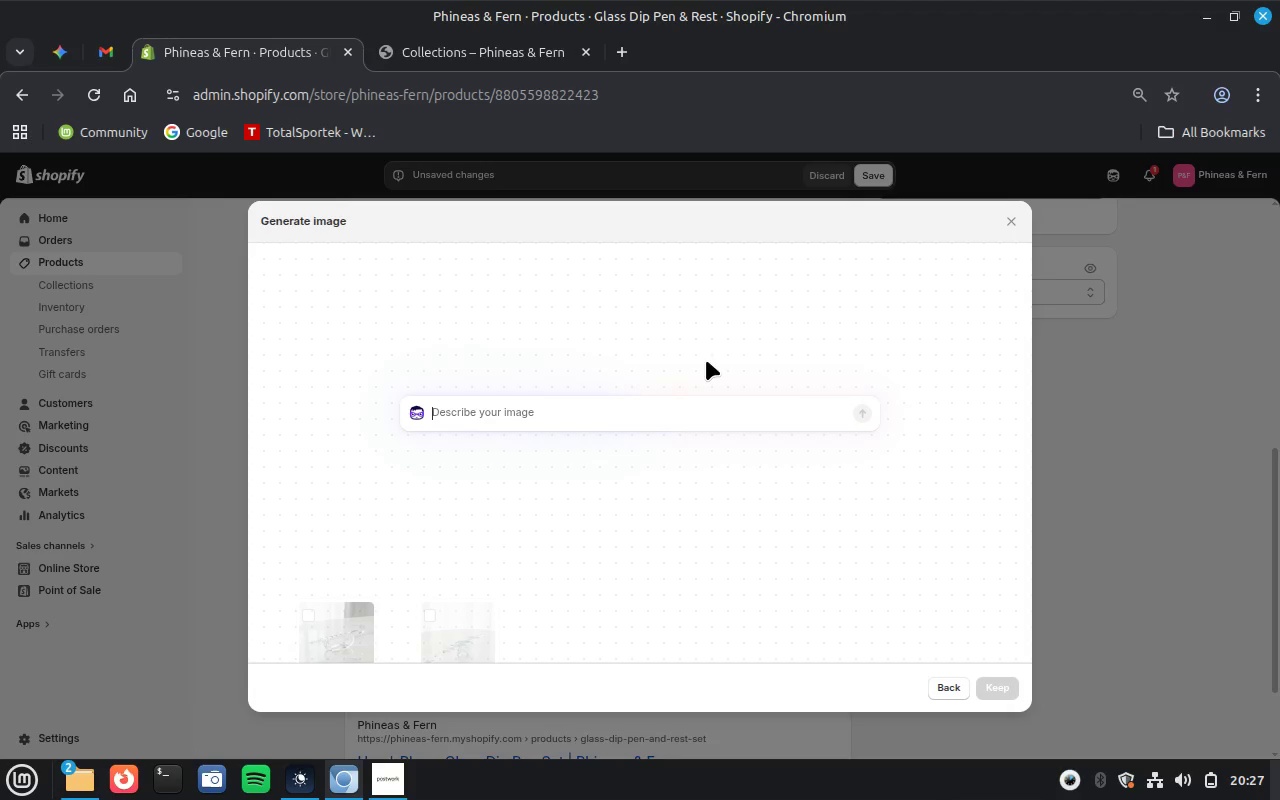 
key(Control+V)
 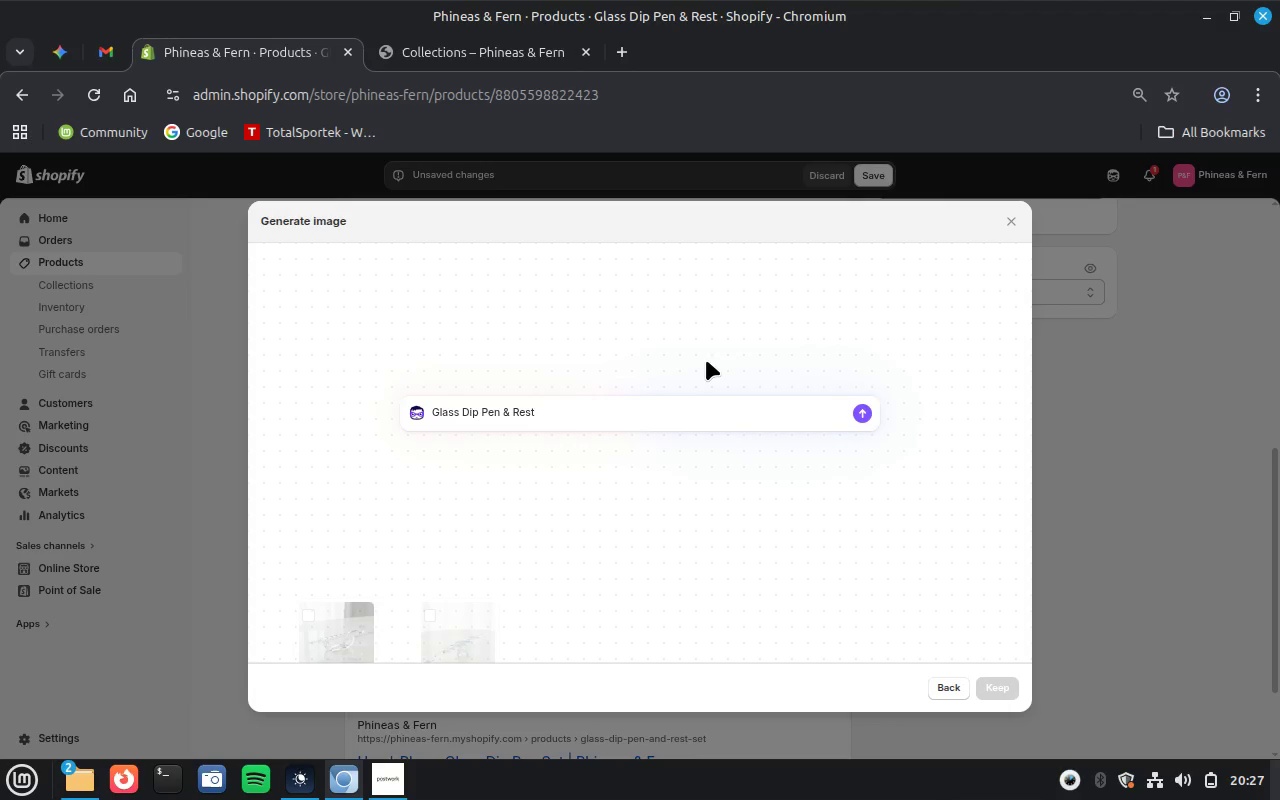 
type( amber forest)
 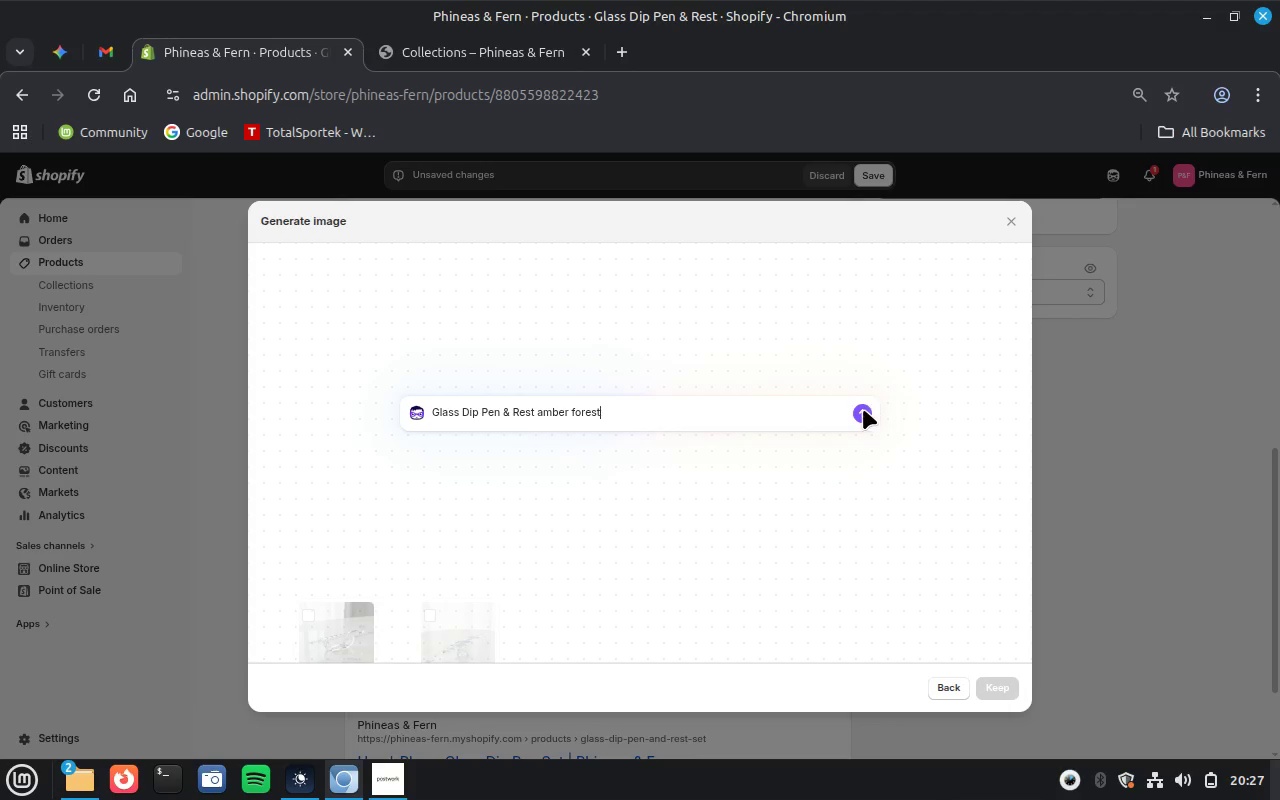 
left_click([861, 409])
 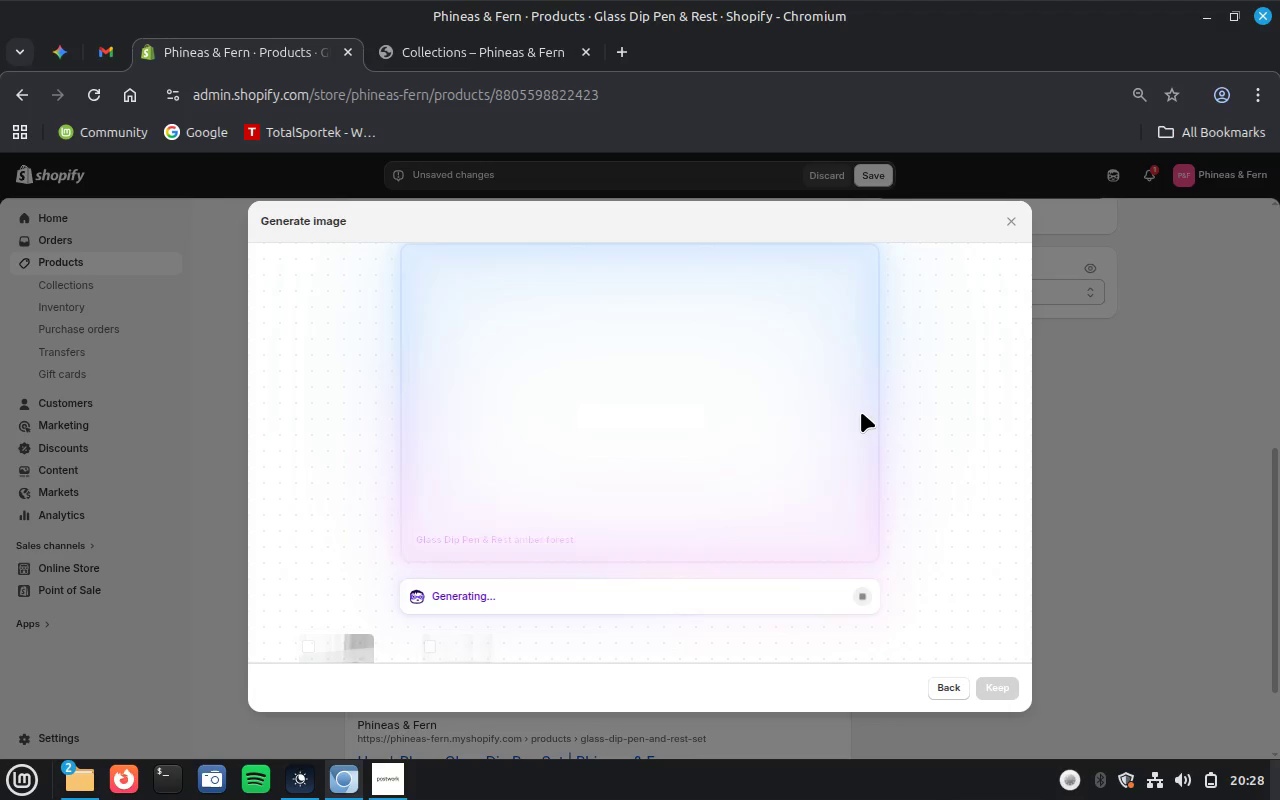 
wait(29.39)
 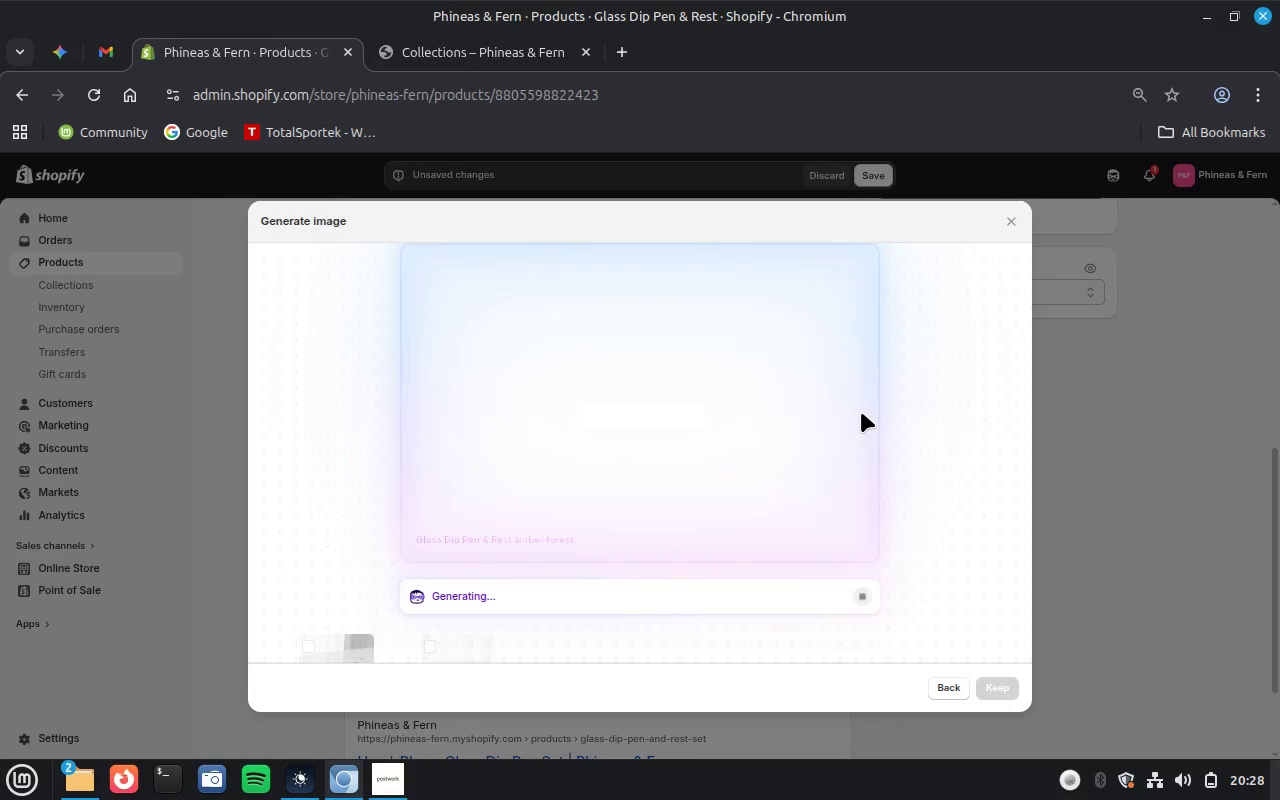 
left_click([1003, 686])
 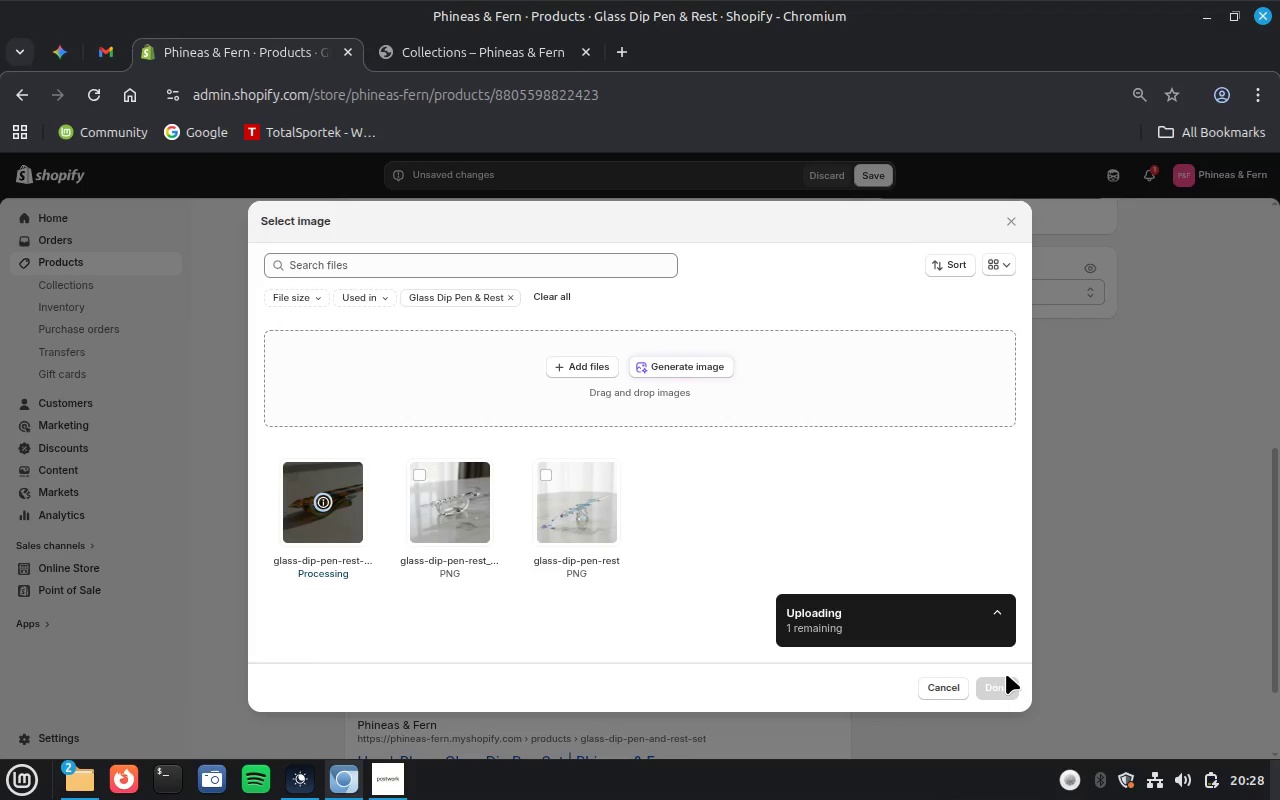 
wait(14.57)
 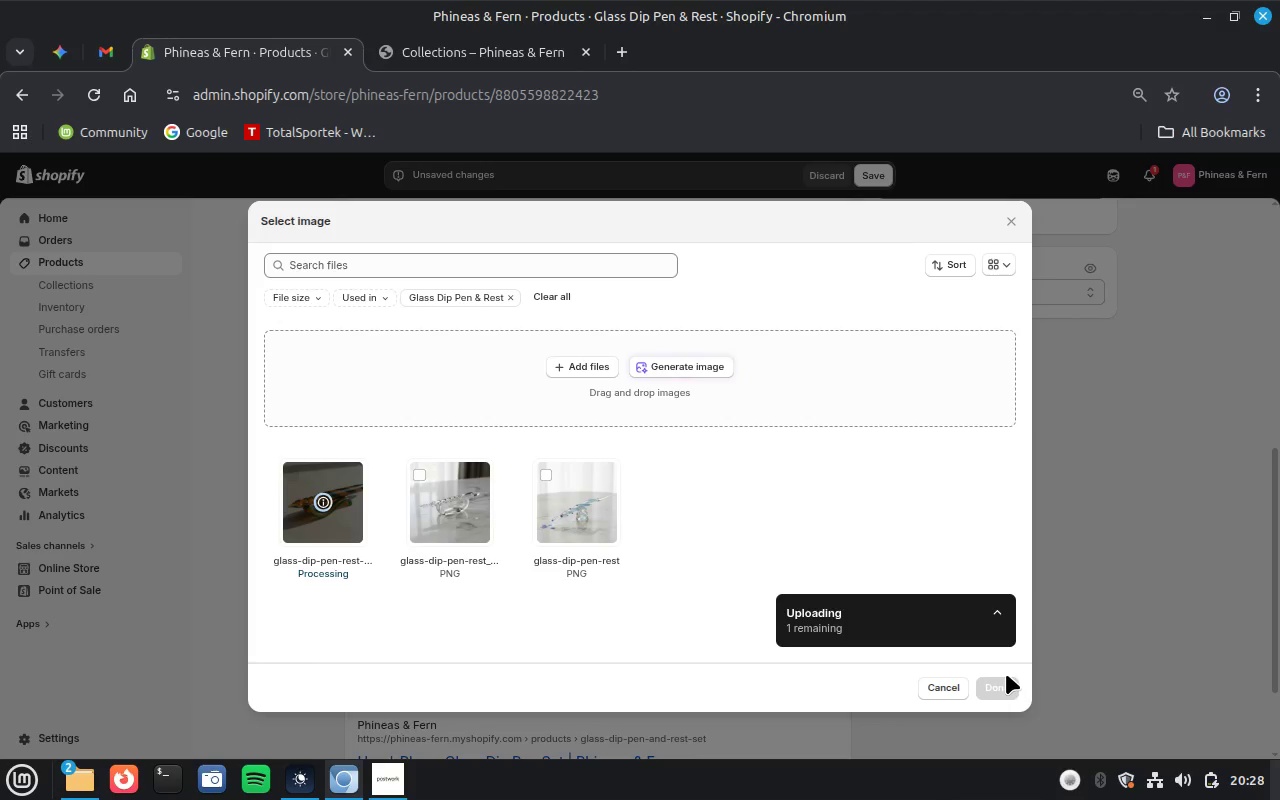 
left_click([1008, 687])
 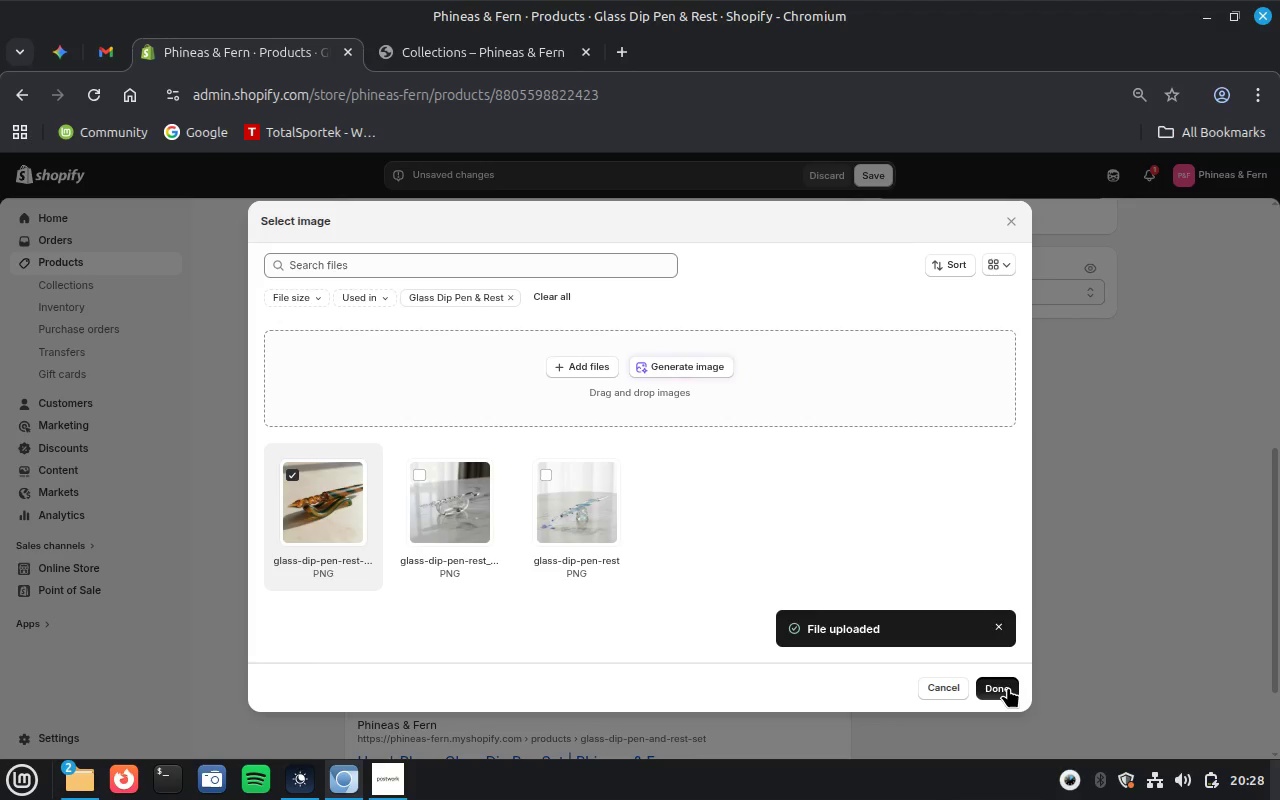 
wait(8.65)
 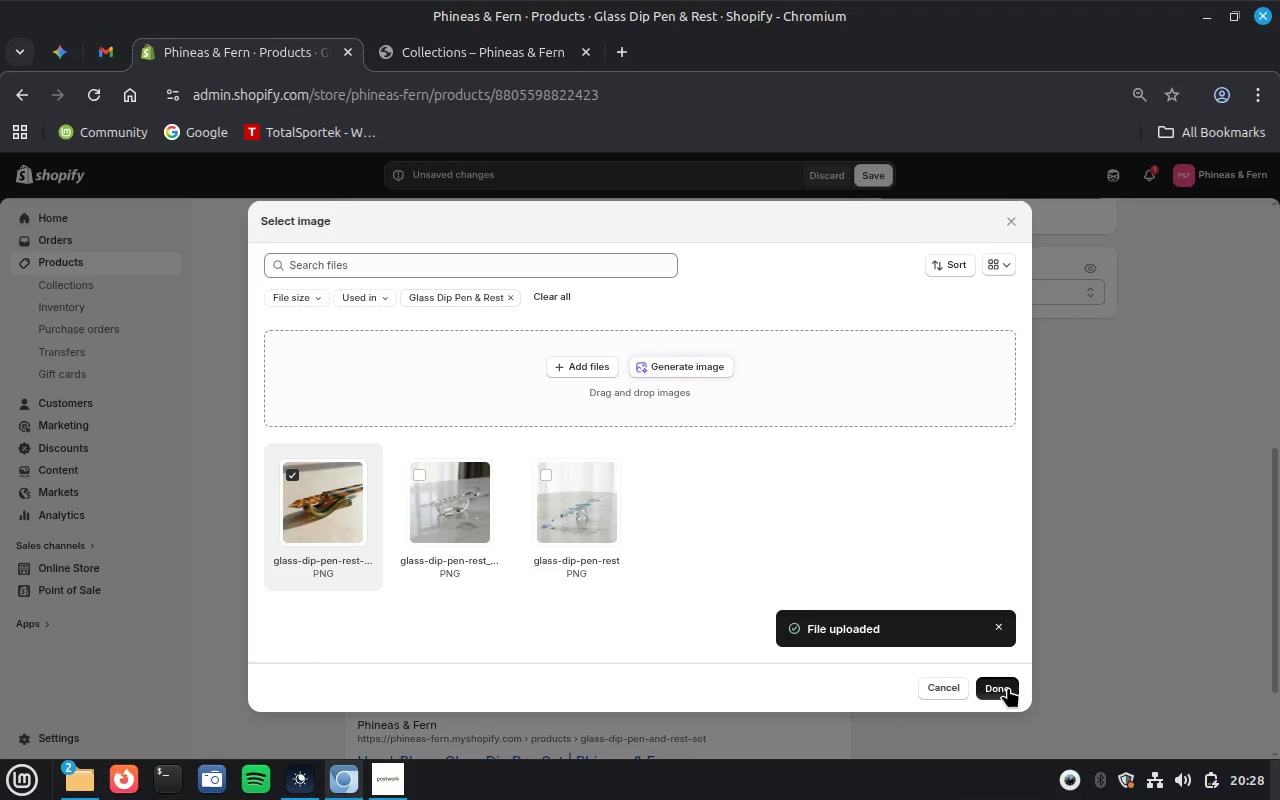 
scroll: coordinate [552, 337], scroll_direction: up, amount: 8.0
 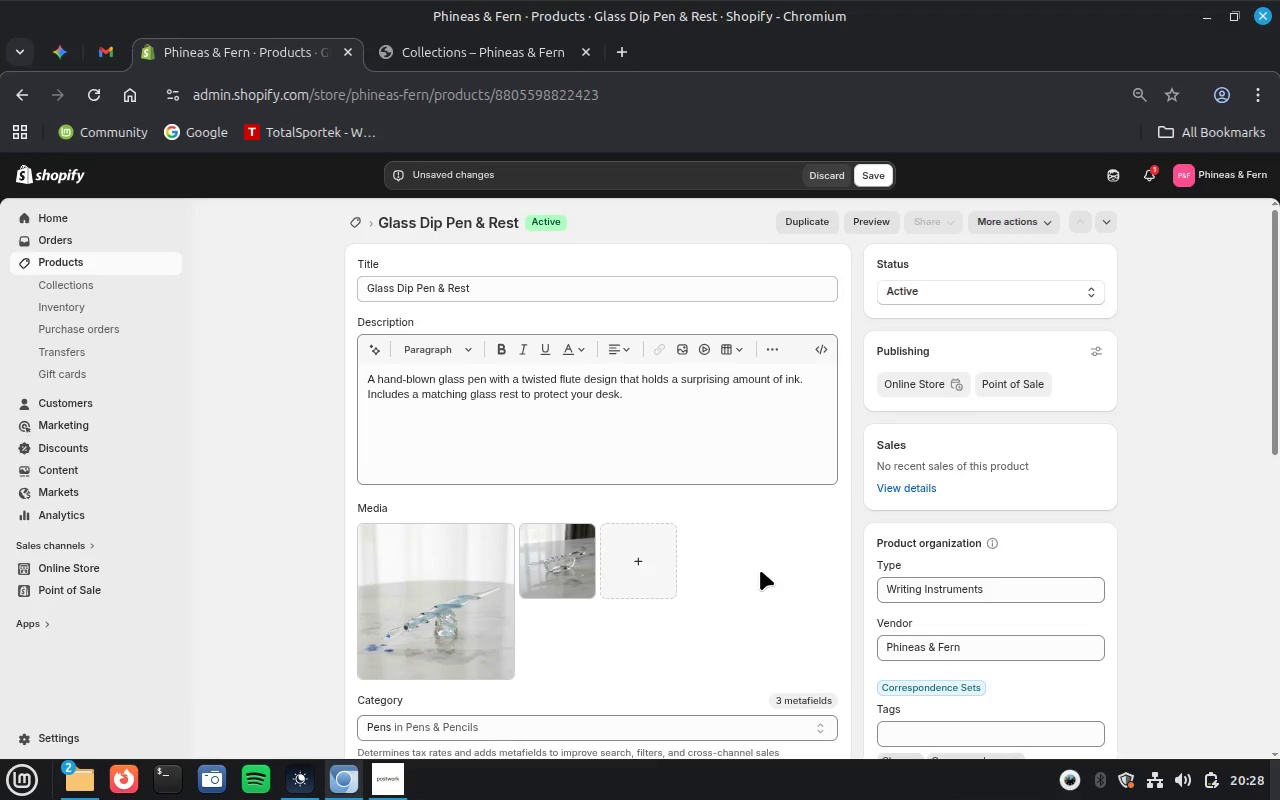 
scroll: coordinate [760, 570], scroll_direction: down, amount: 6.0
 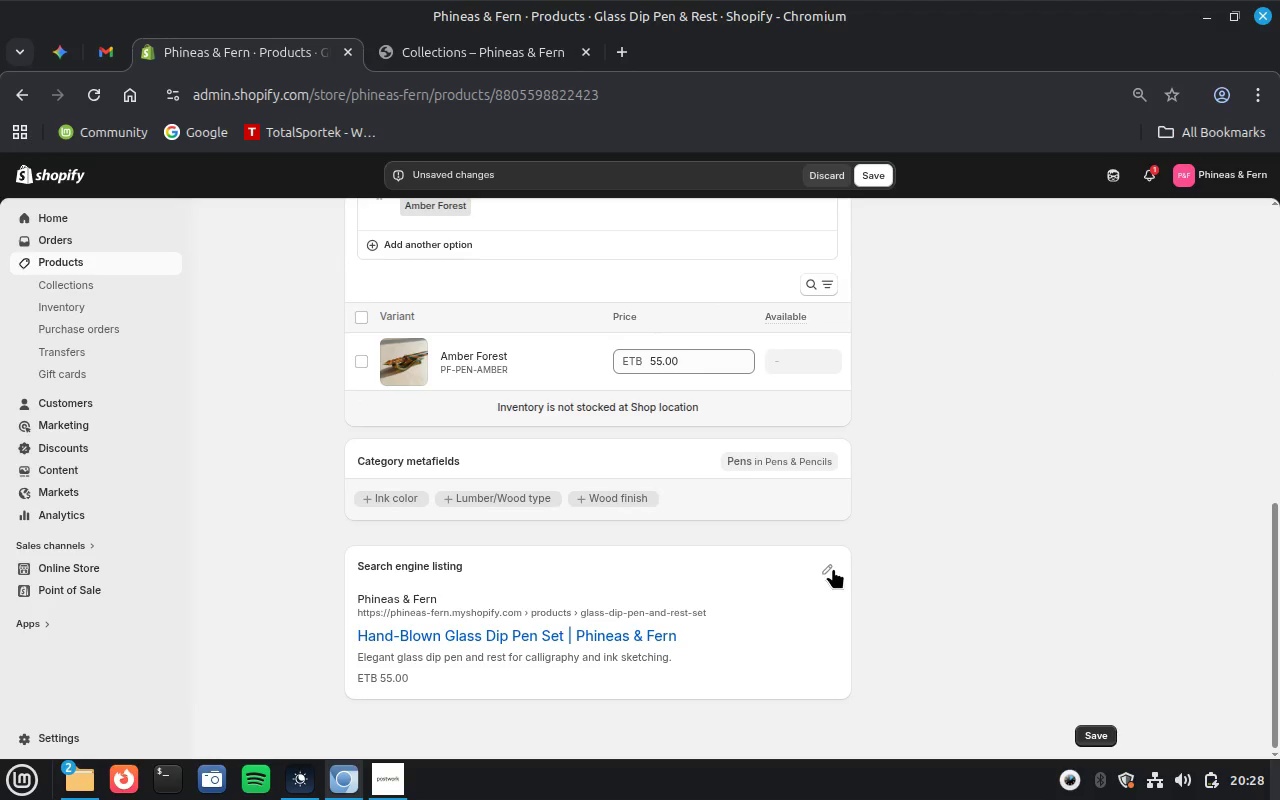 
left_click([827, 565])
 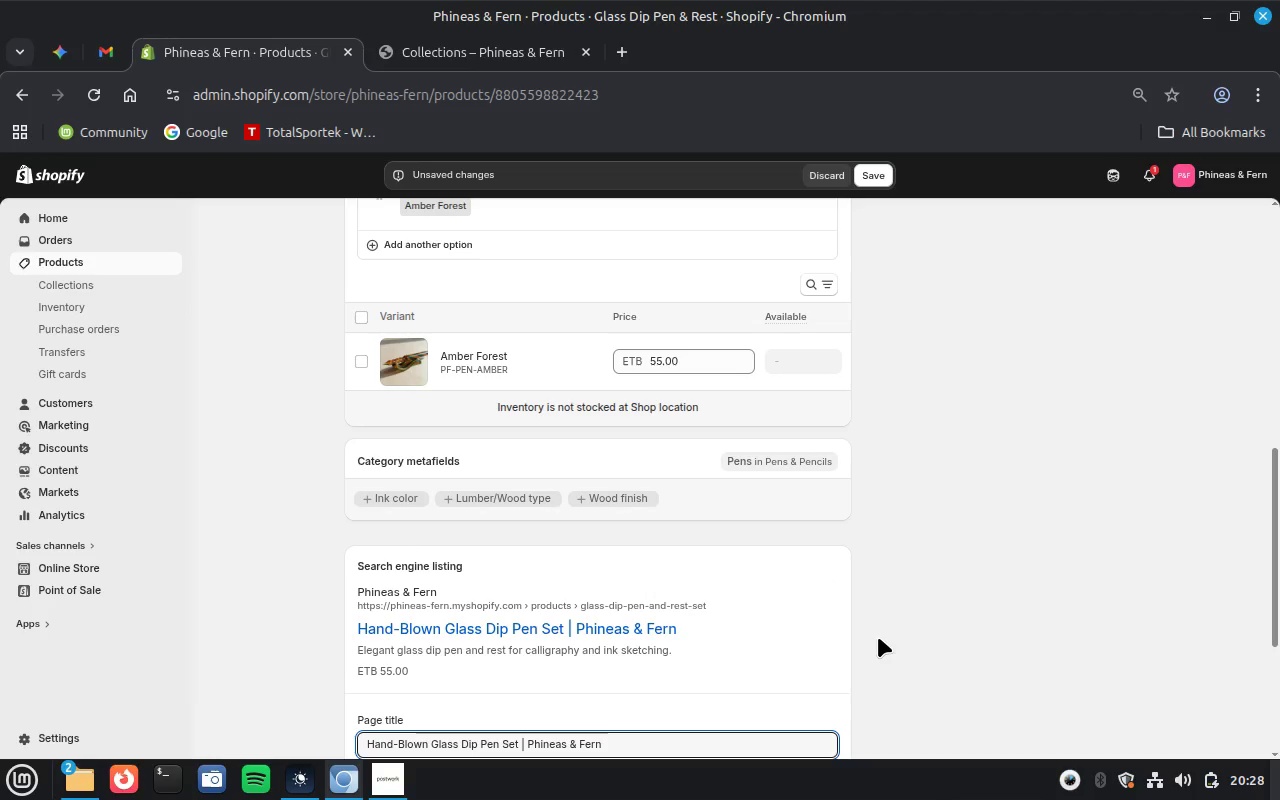 
scroll: coordinate [878, 637], scroll_direction: down, amount: 5.0
 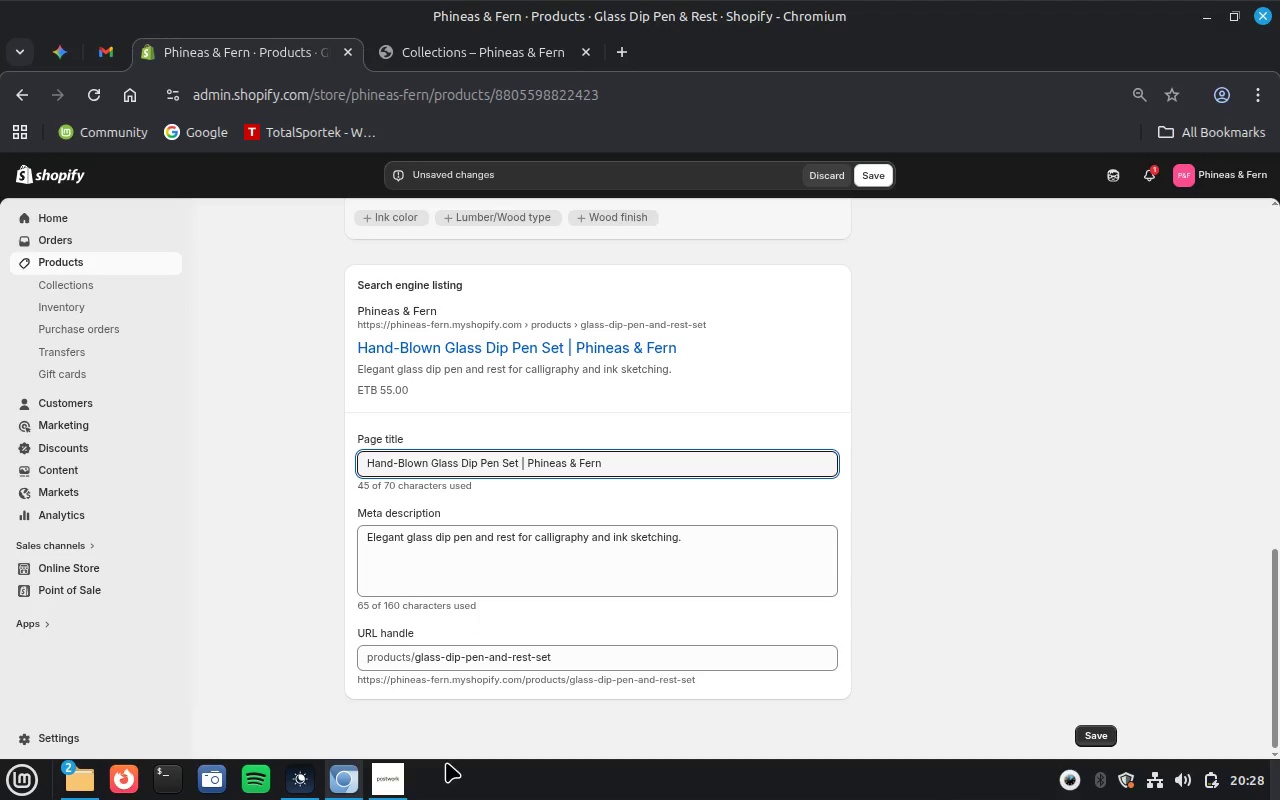 
left_click([403, 797])